 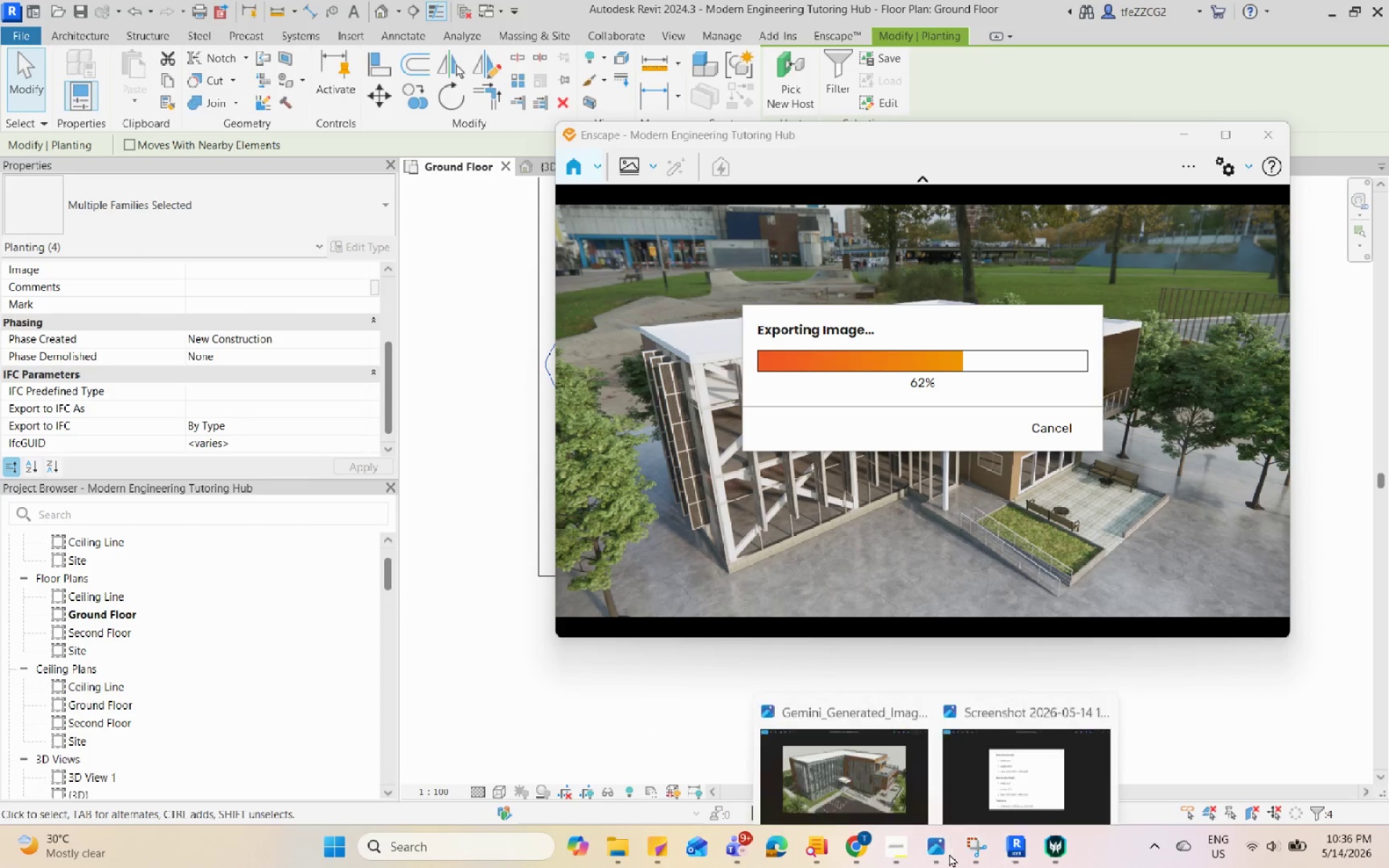 
left_click([838, 739])
 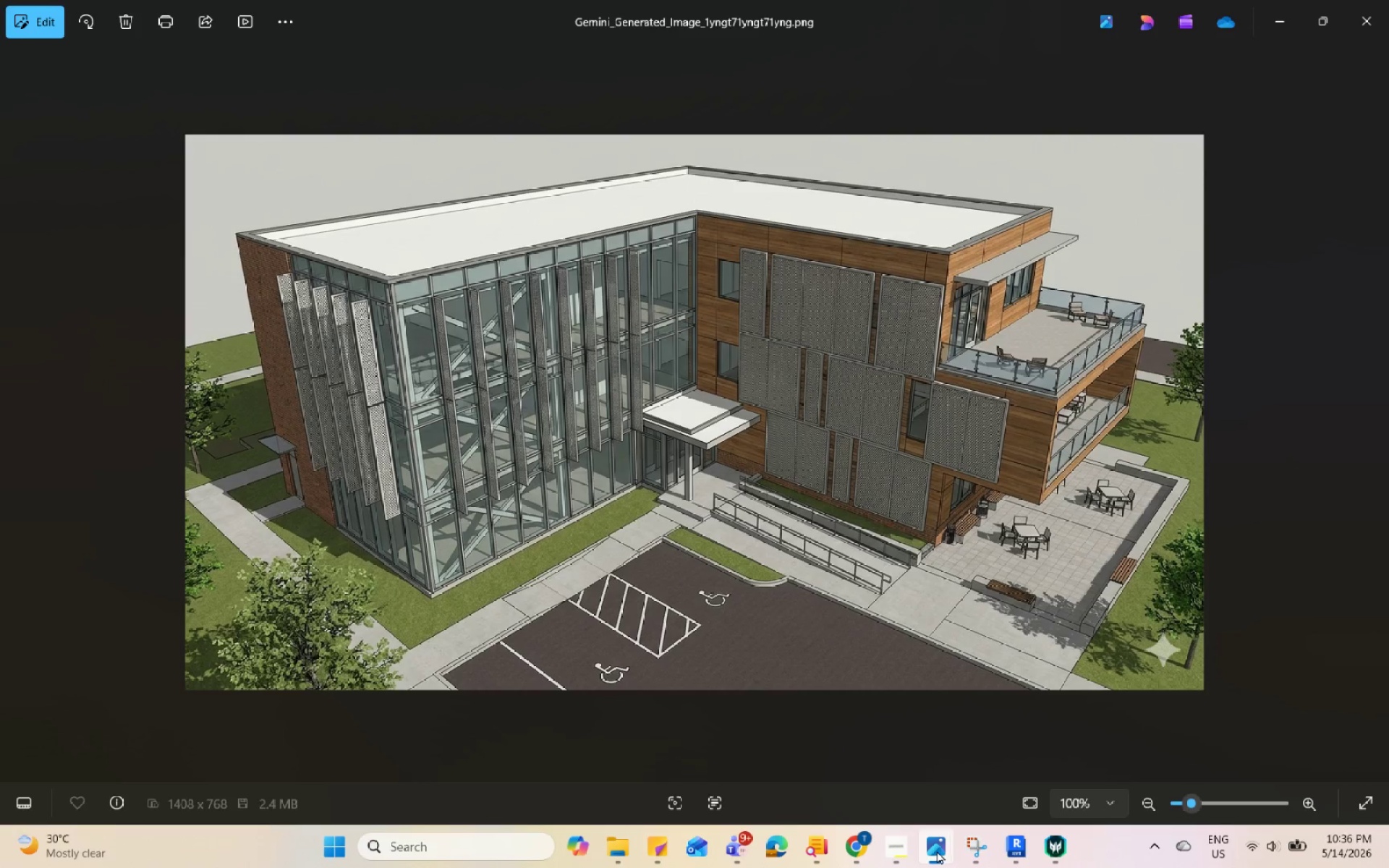 
left_click([977, 846])
 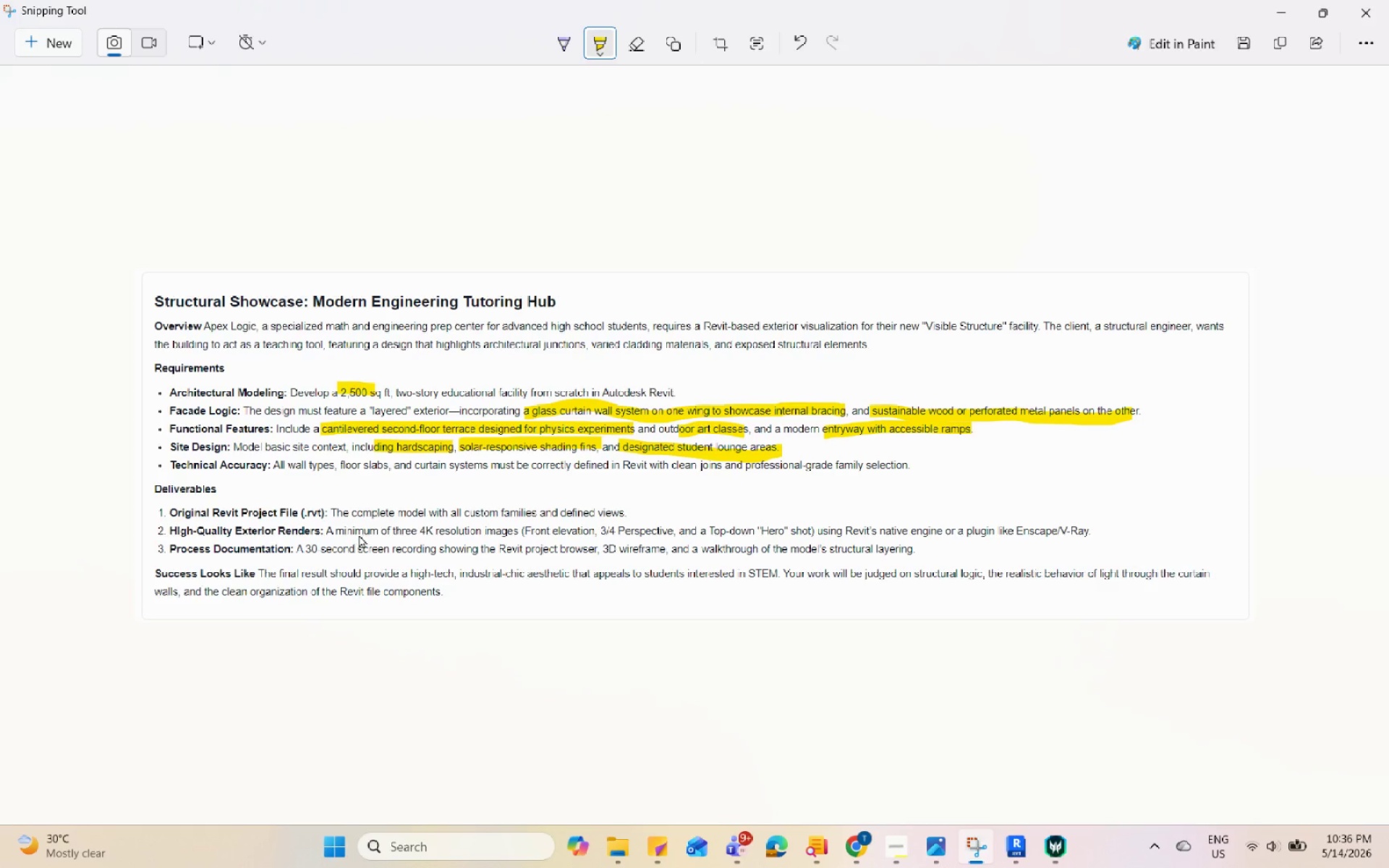 
left_click_drag(start_coordinate=[522, 525], to_coordinate=[568, 527])
 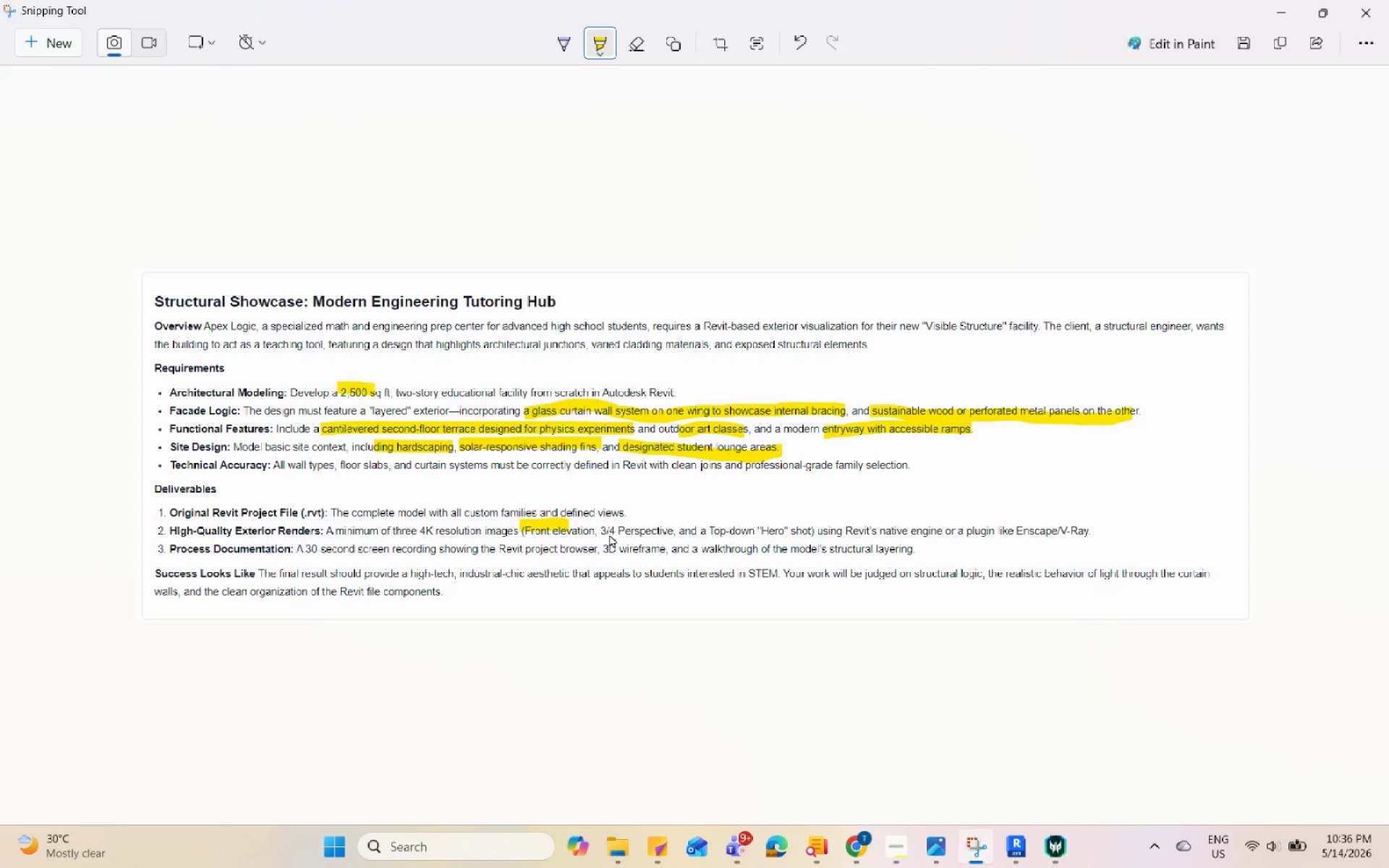 
left_click_drag(start_coordinate=[604, 532], to_coordinate=[681, 532])
 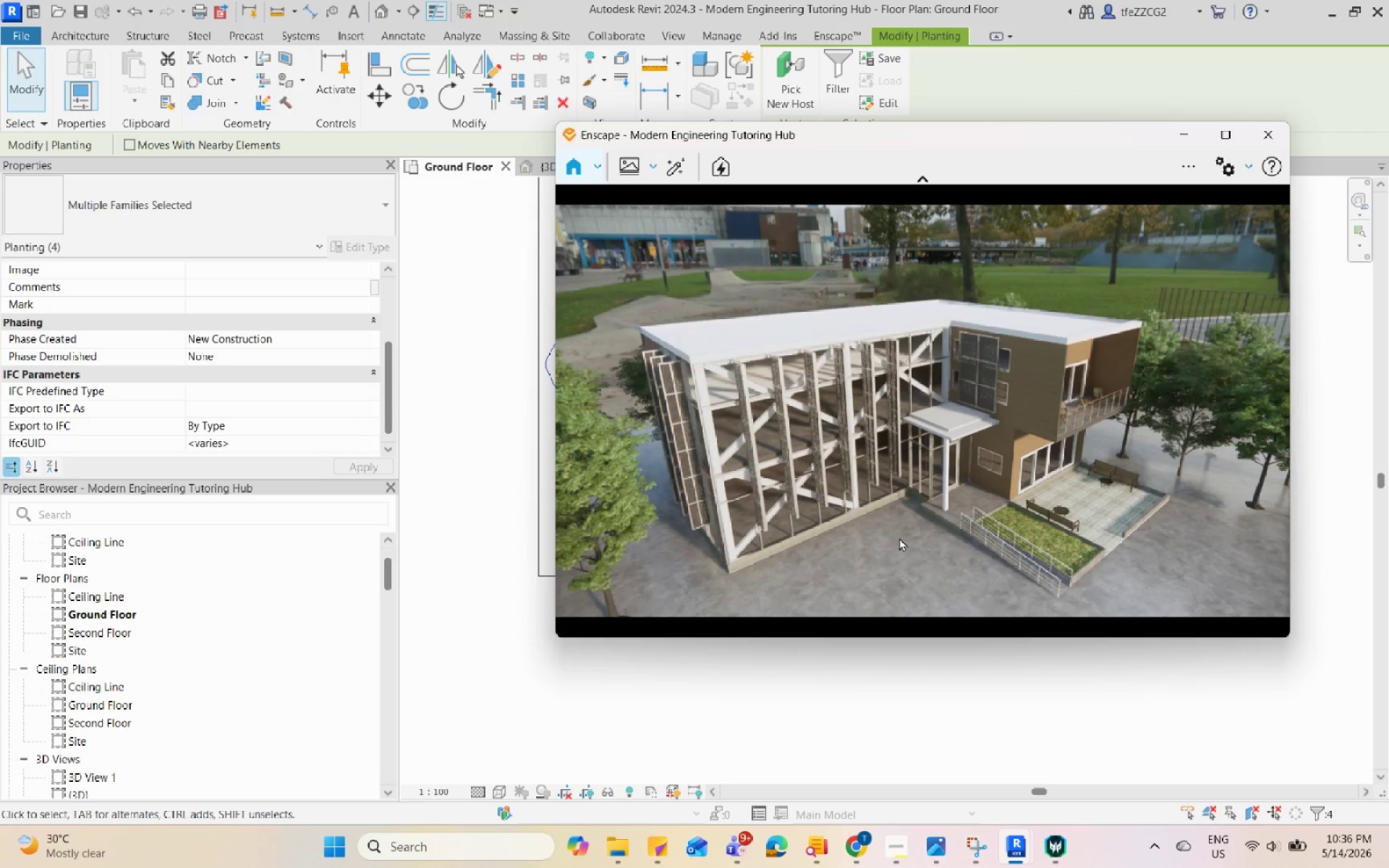 
left_click([967, 848])
 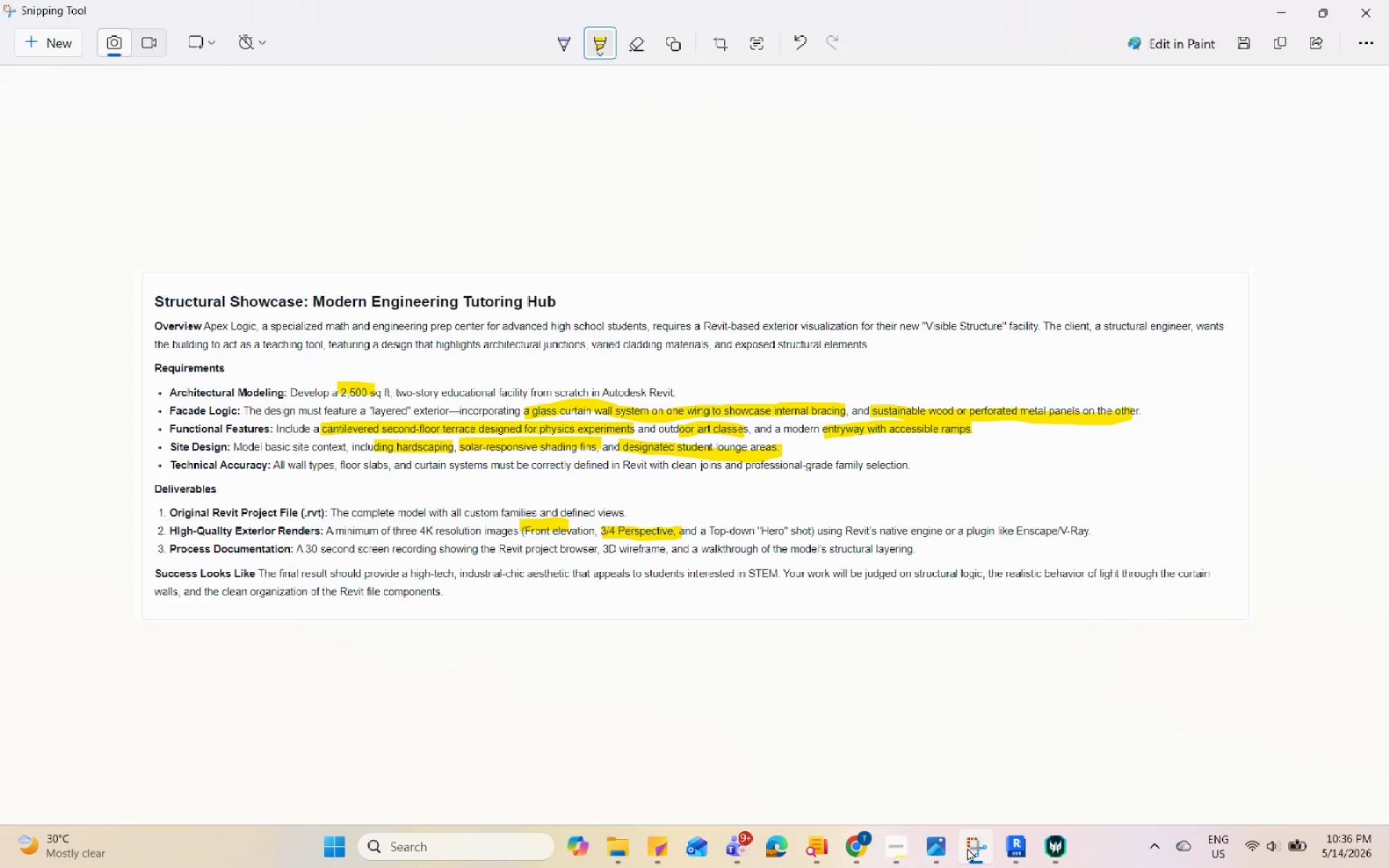 
left_click([967, 848])
 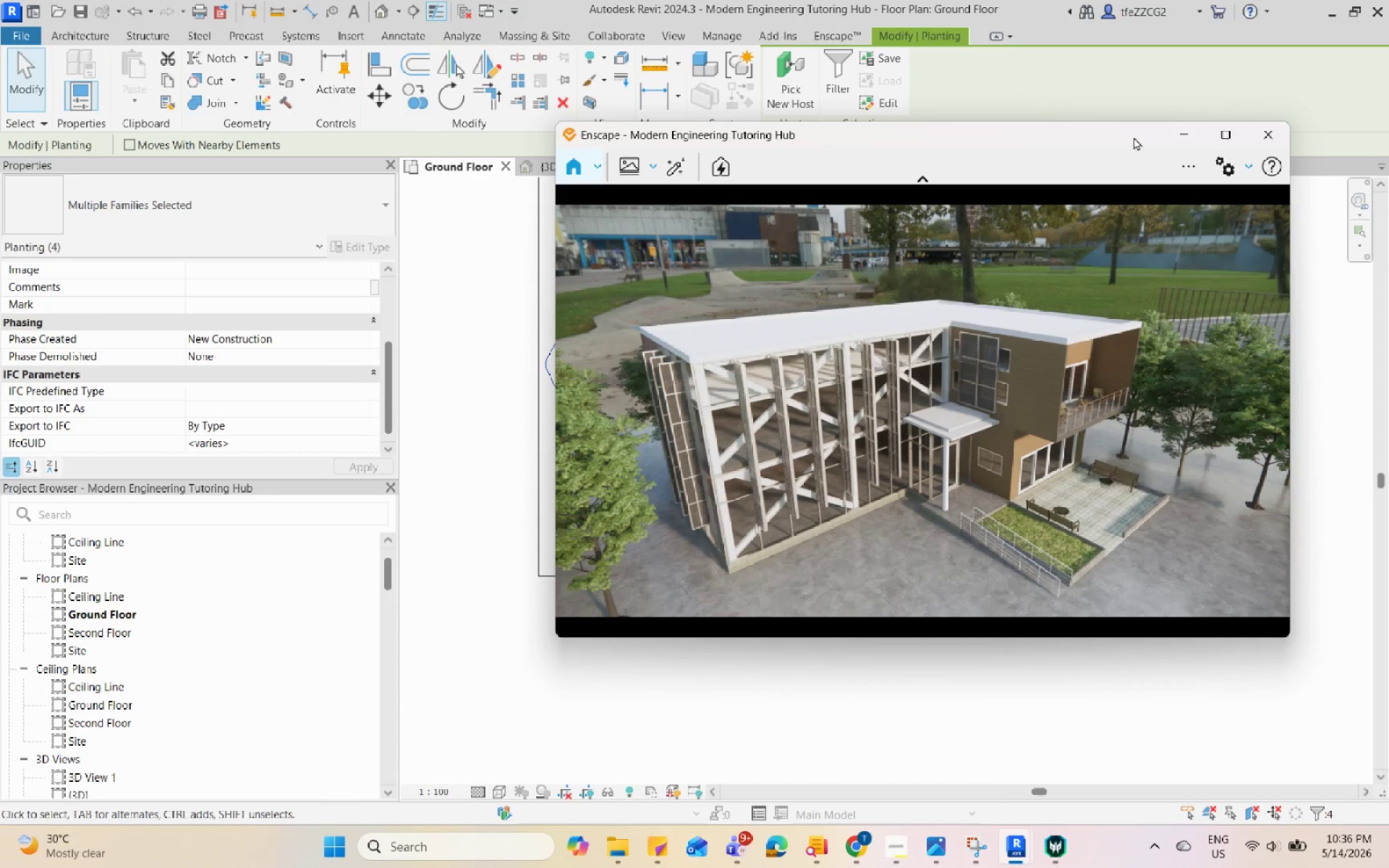 
left_click([1174, 137])
 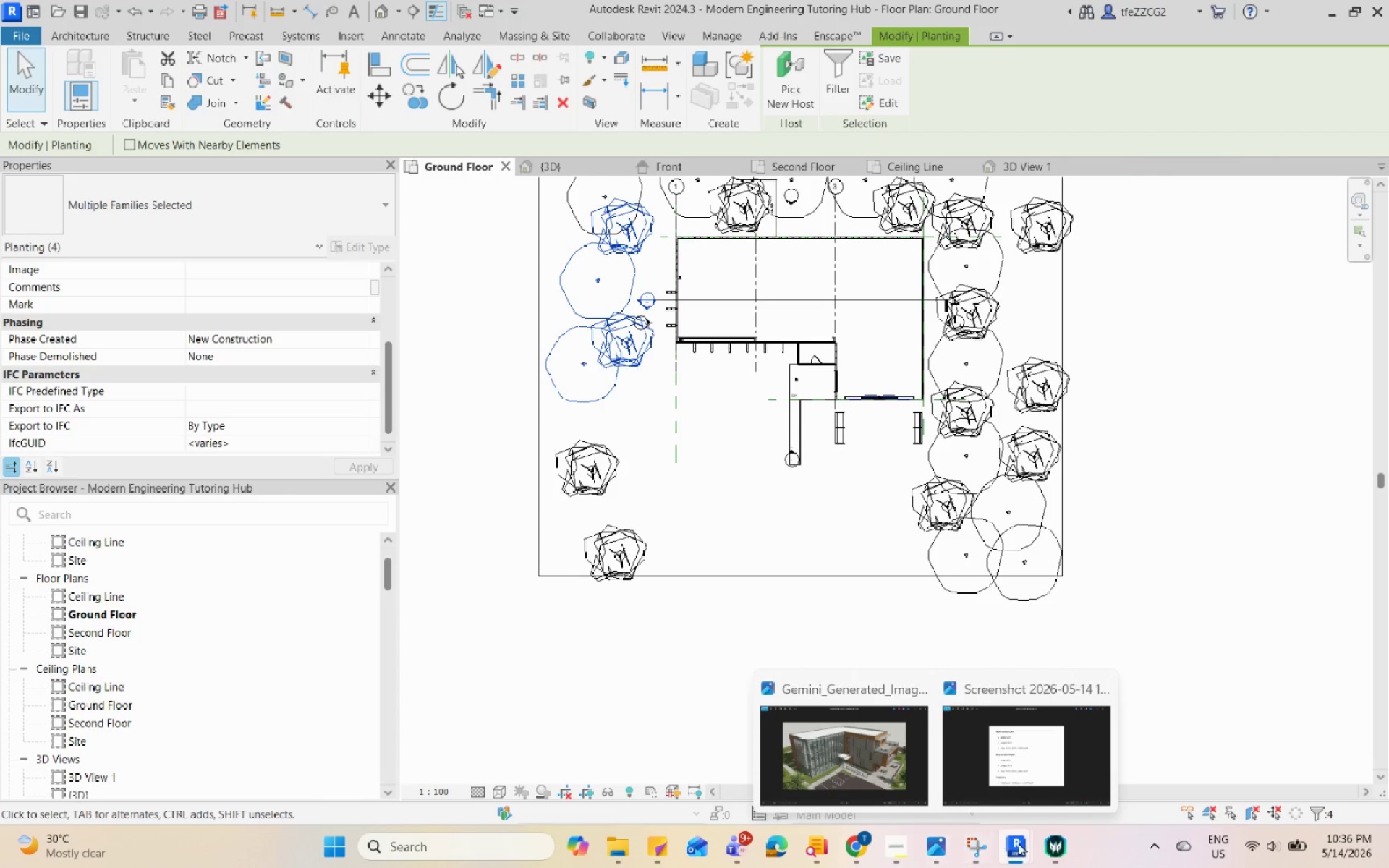 
left_click([1054, 767])
 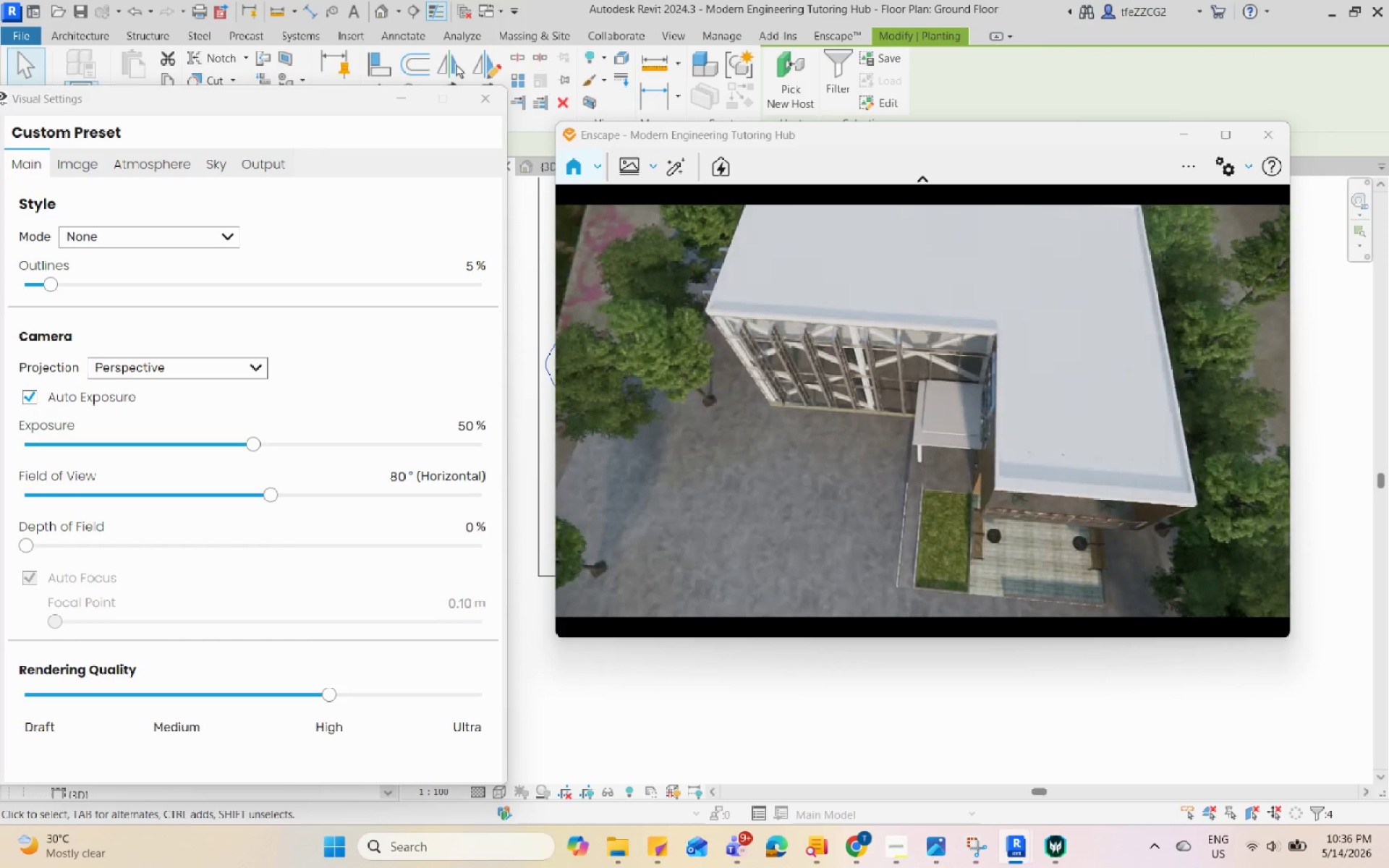 
scroll: coordinate [1024, 300], scroll_direction: down, amount: 17.0
 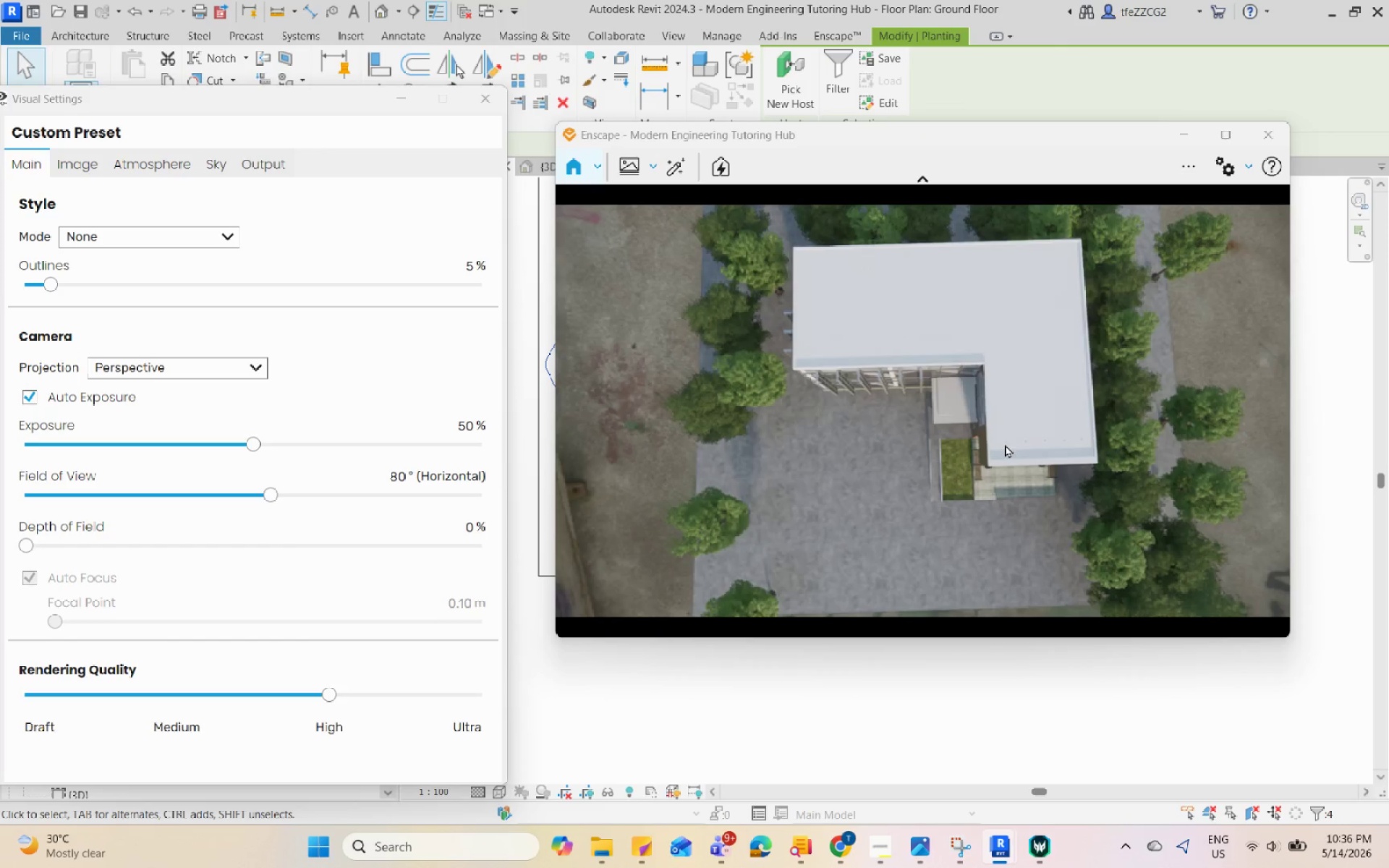 
scroll: coordinate [940, 242], scroll_direction: up, amount: 4.0
 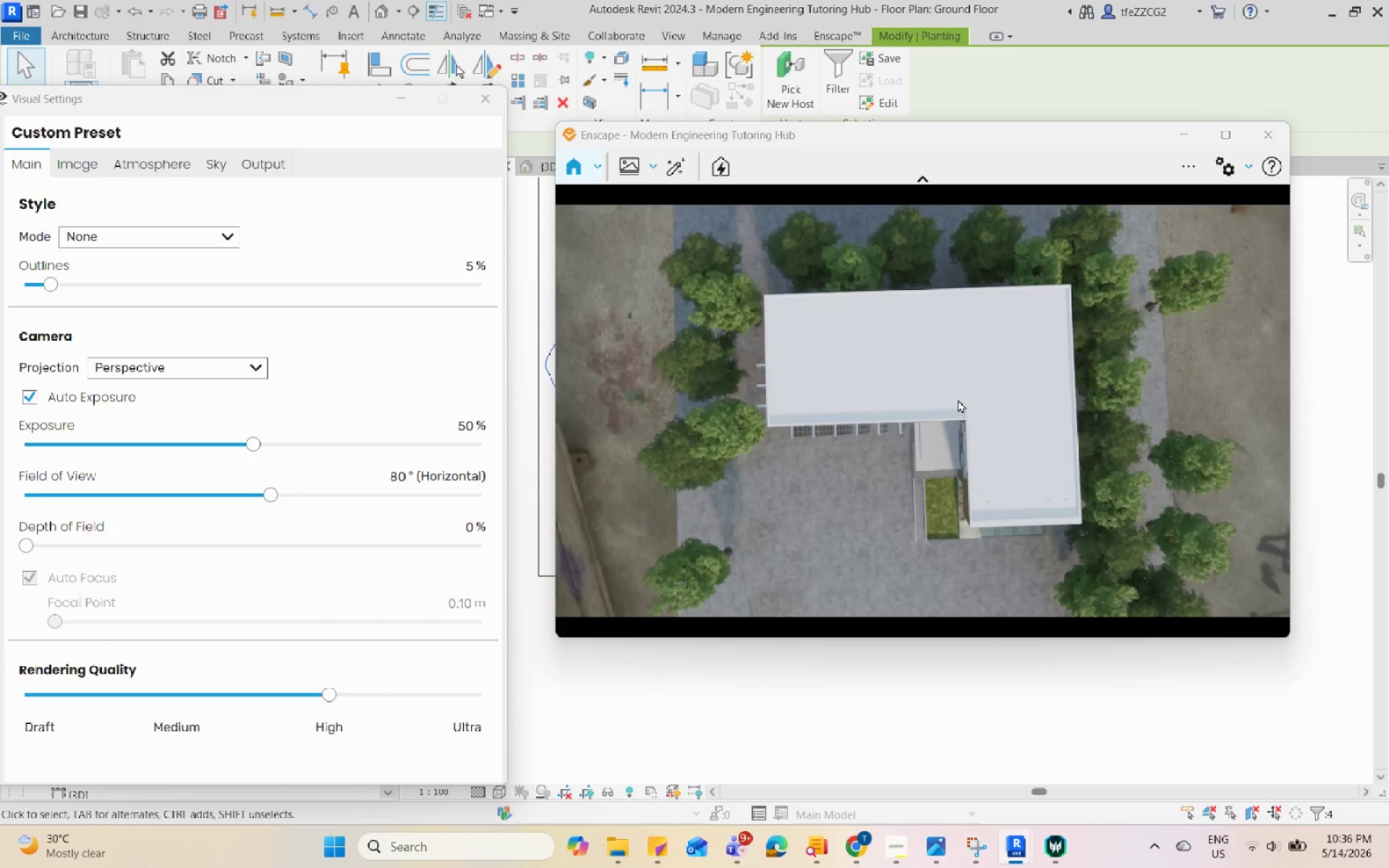 
wait(14.04)
 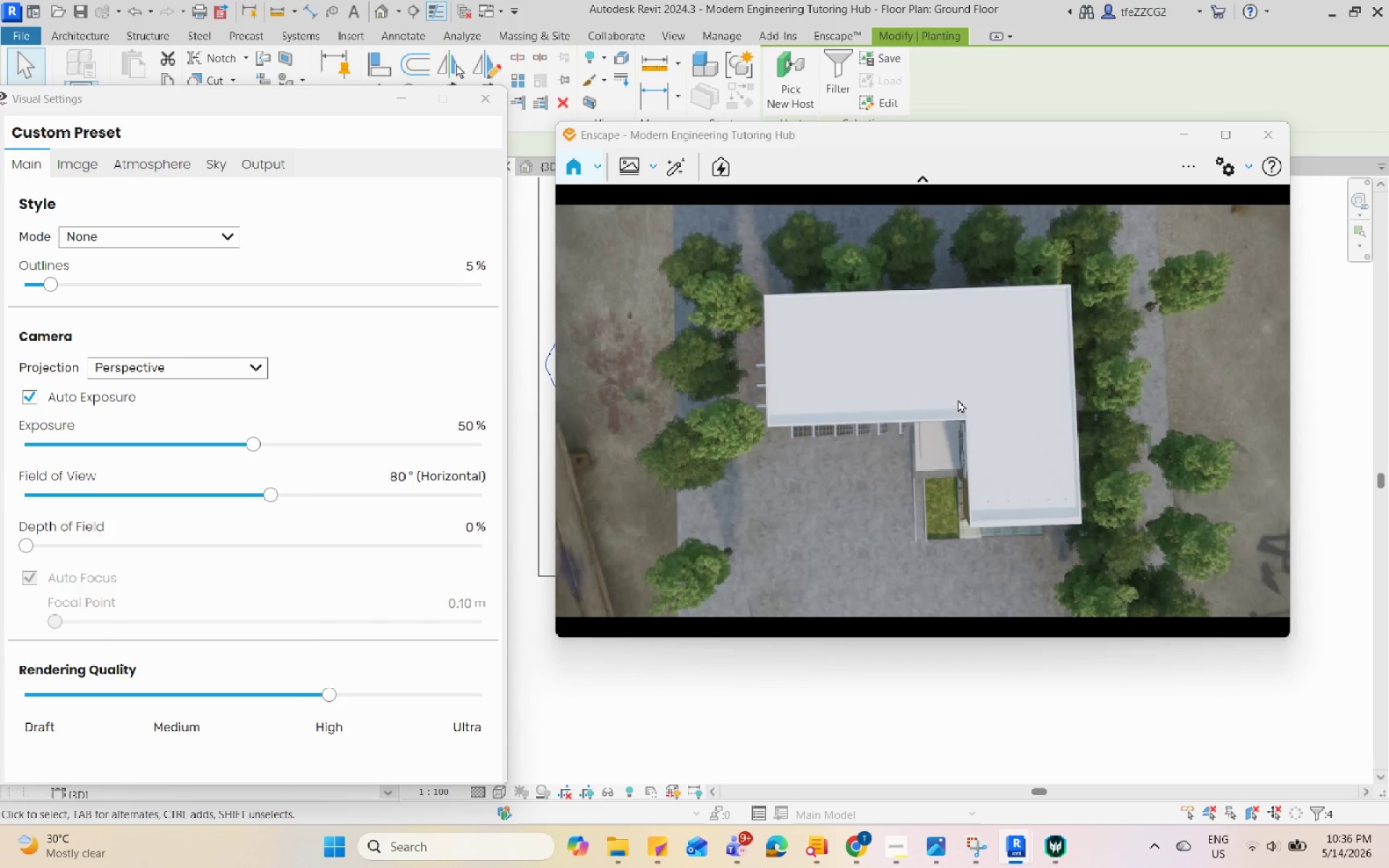 
scroll: coordinate [1000, 359], scroll_direction: up, amount: 9.0
 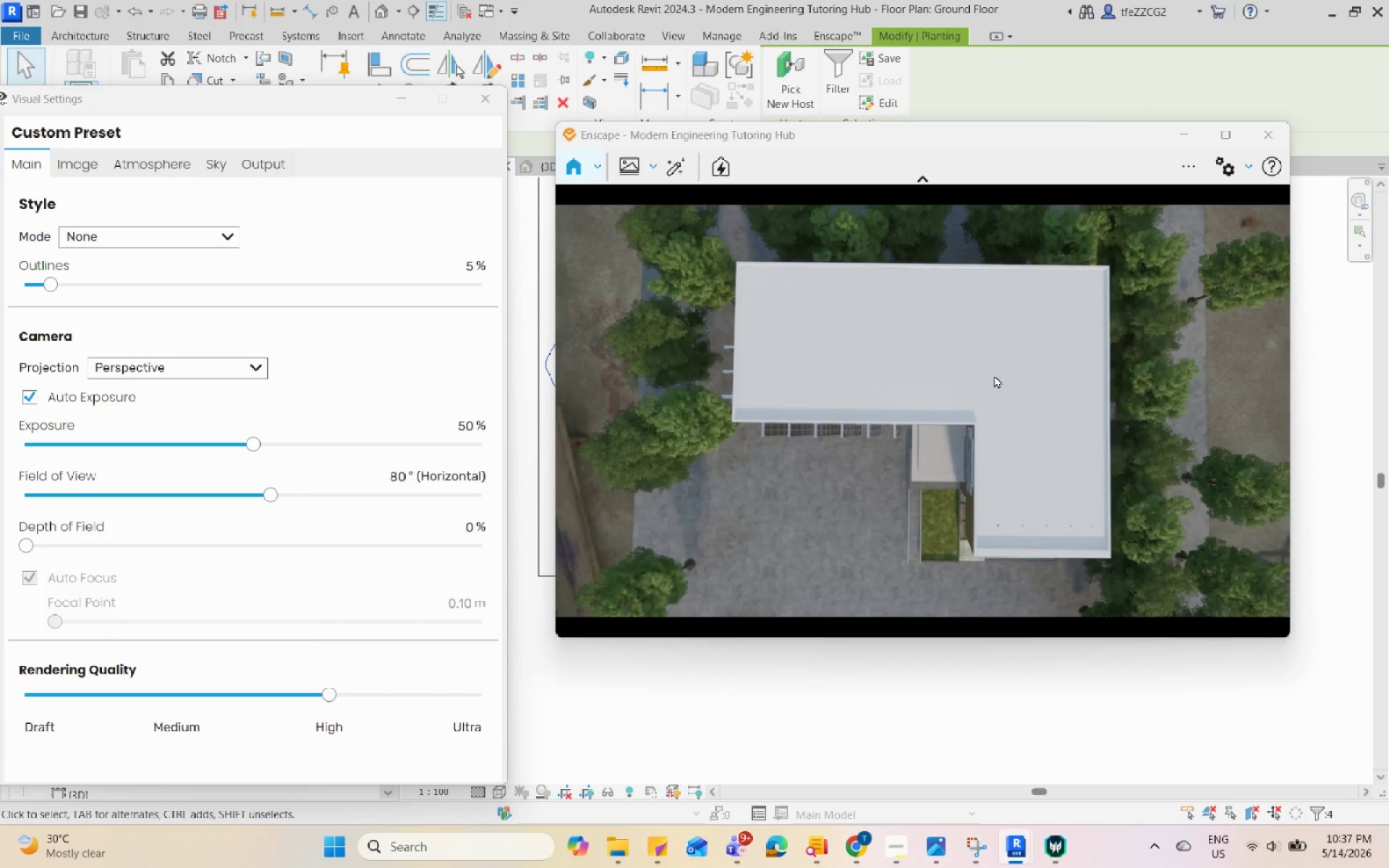 
scroll: coordinate [1011, 316], scroll_direction: down, amount: 2.0
 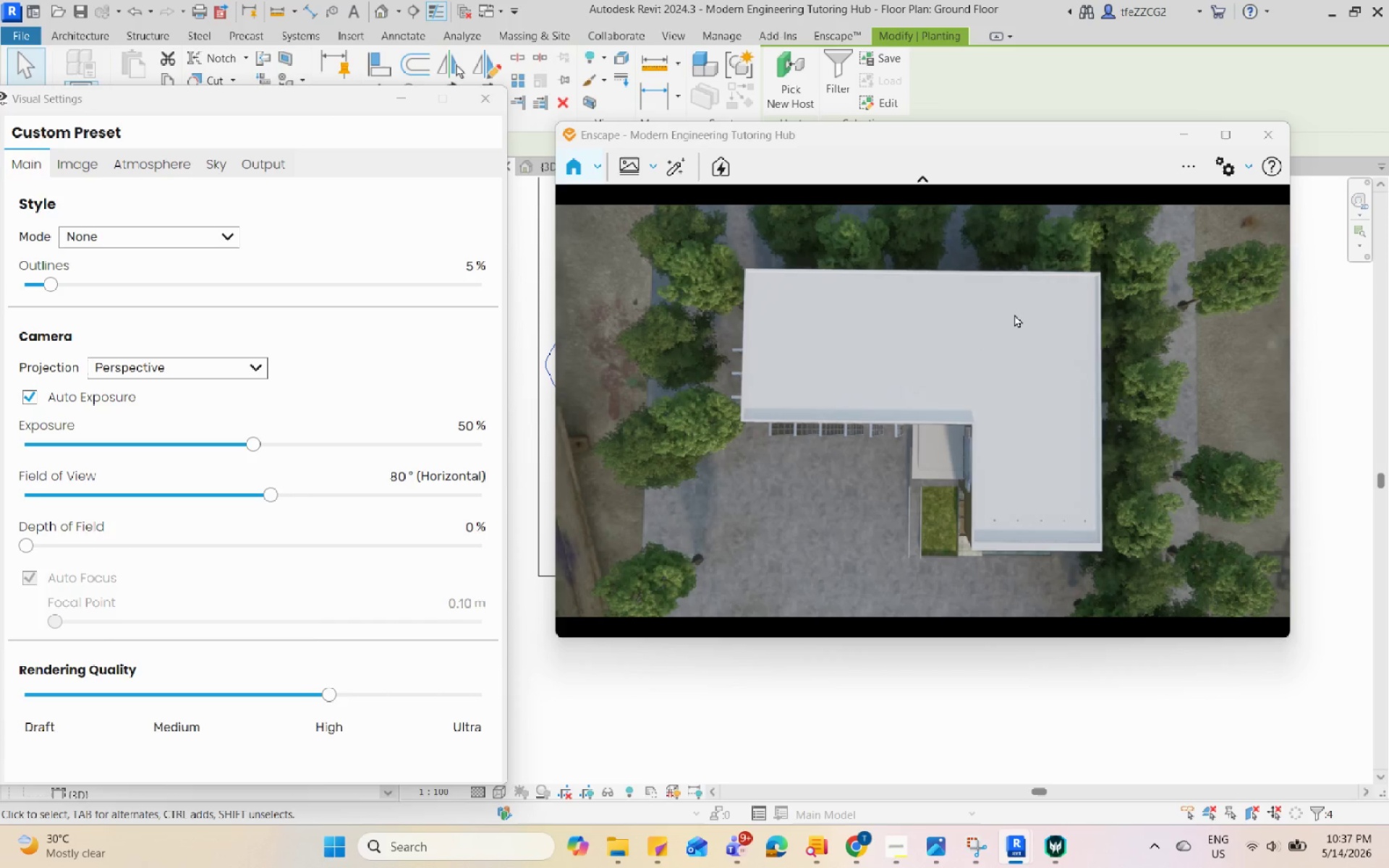 
type(UUUUUUUUUUUUUIII)
 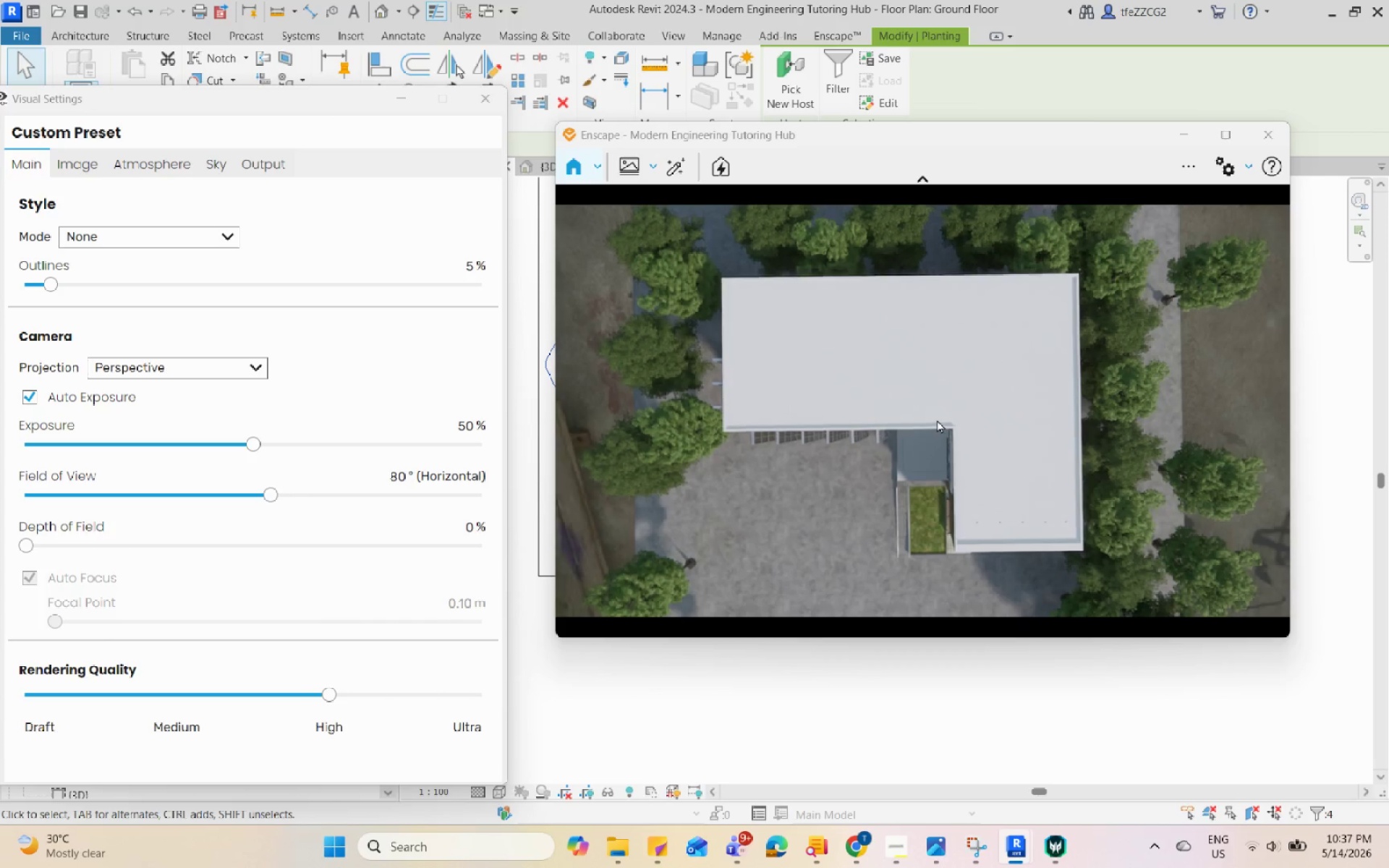 
wait(11.45)
 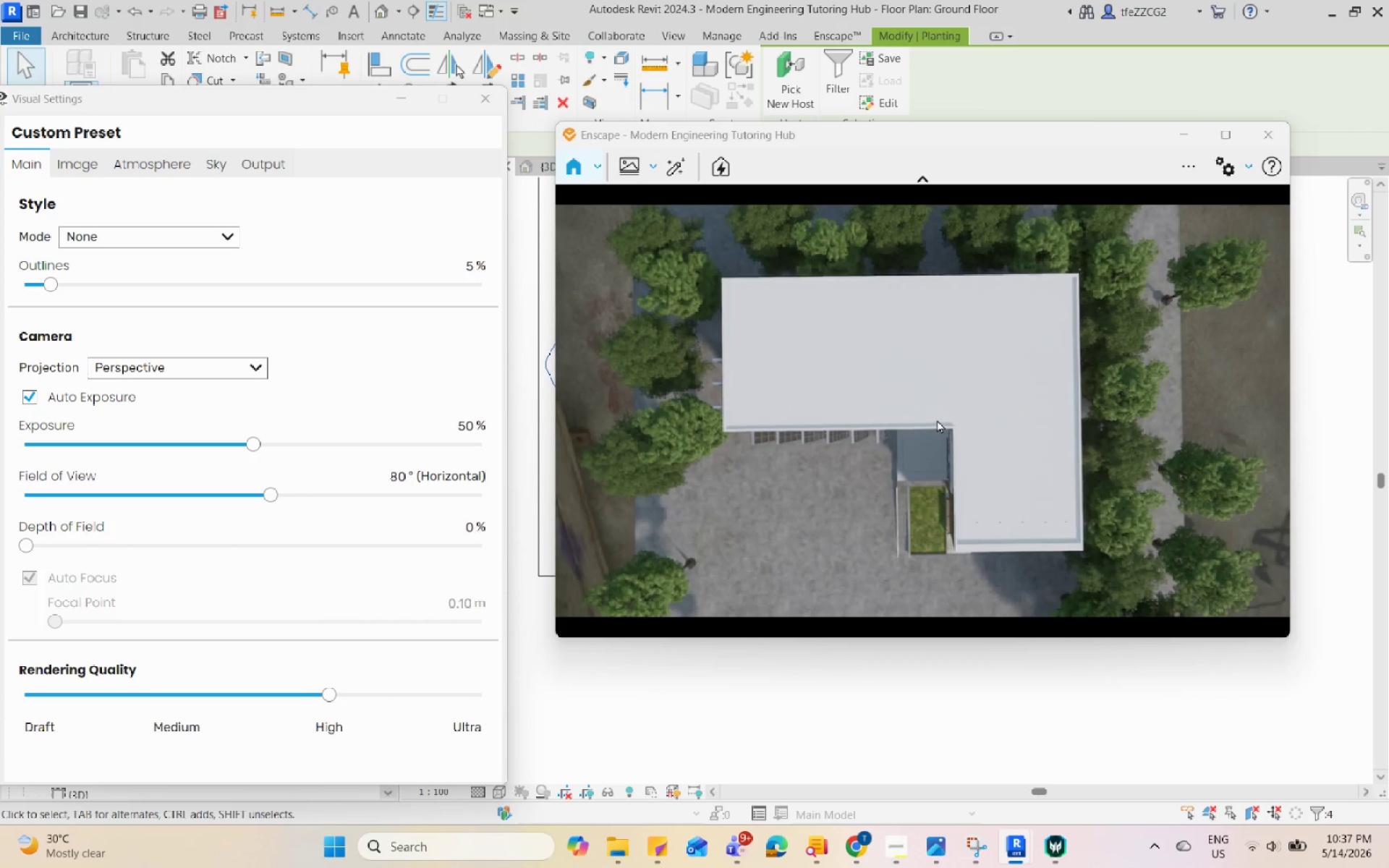 
left_click([631, 177])
 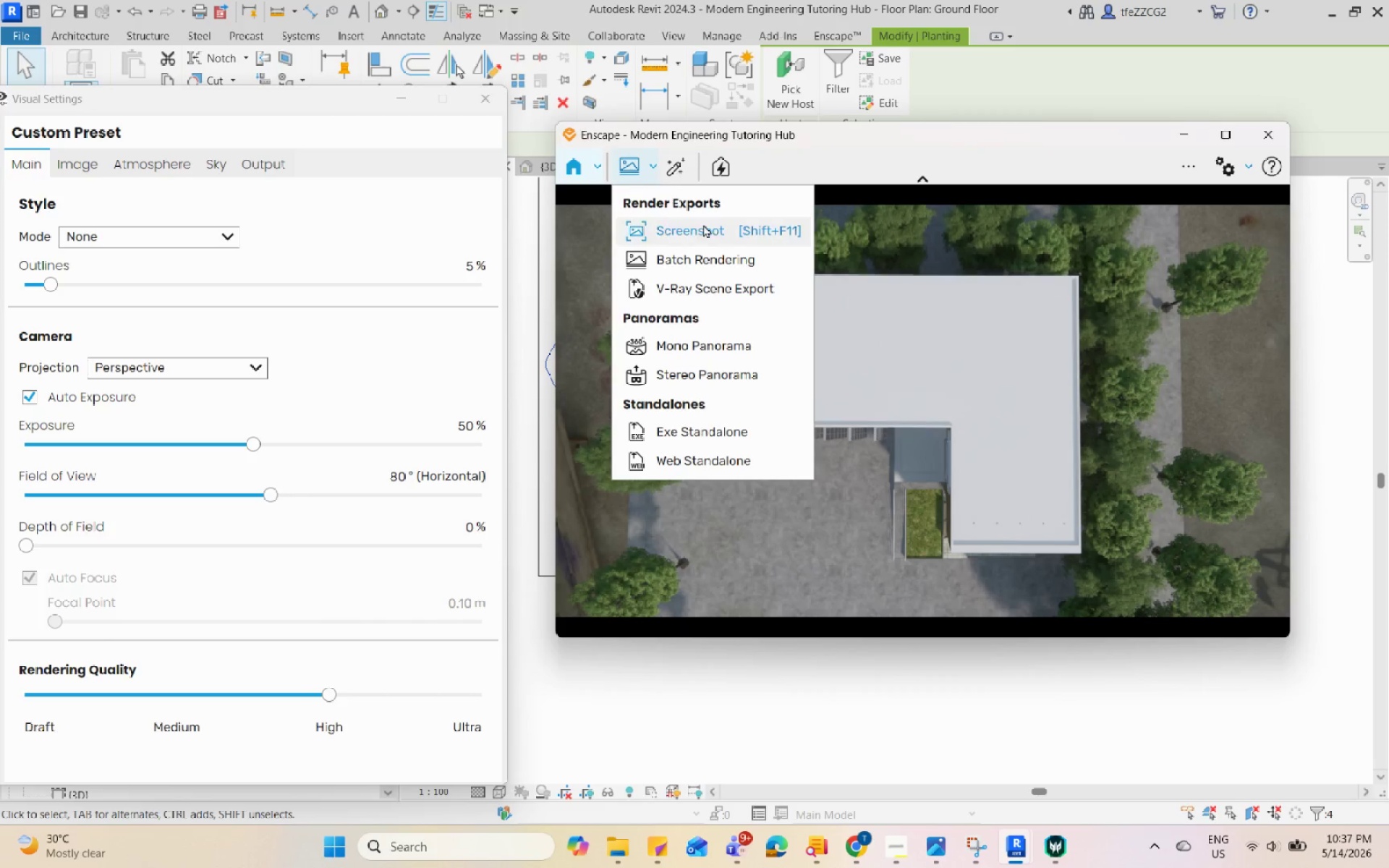 
left_click([710, 236])
 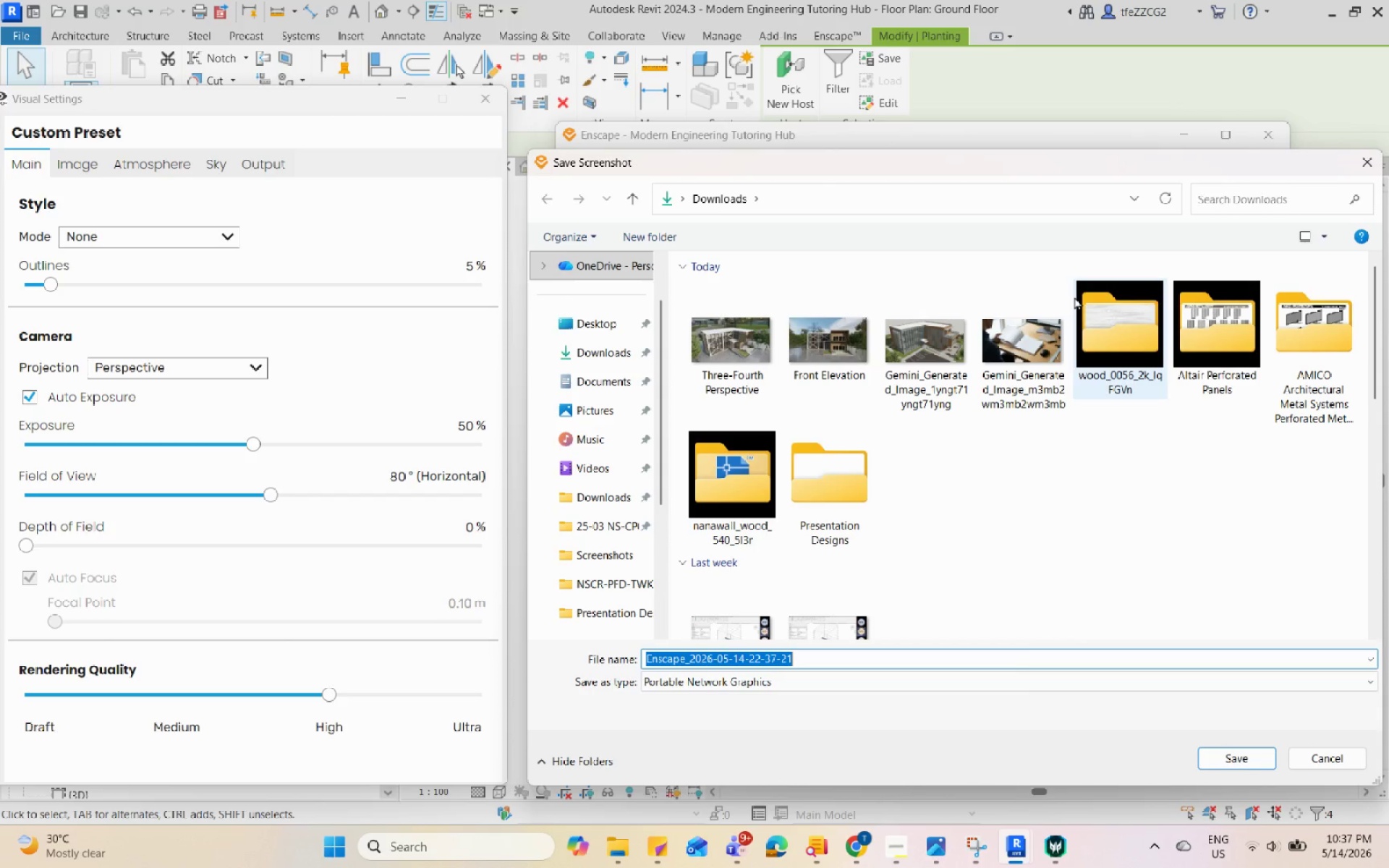 
type(Top-D)
key(Backspace)
key(Backspace)
type( Down View)
 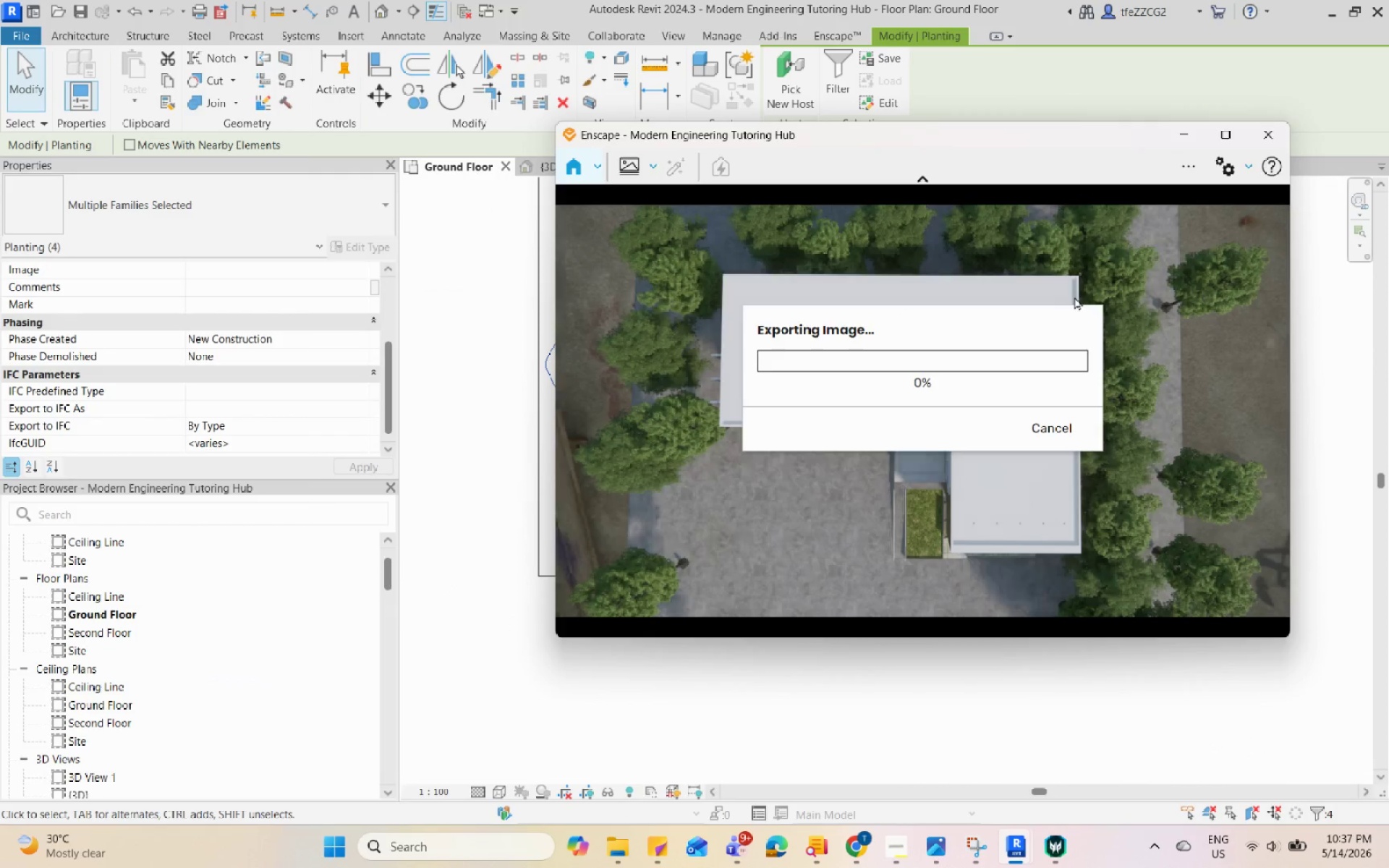 
 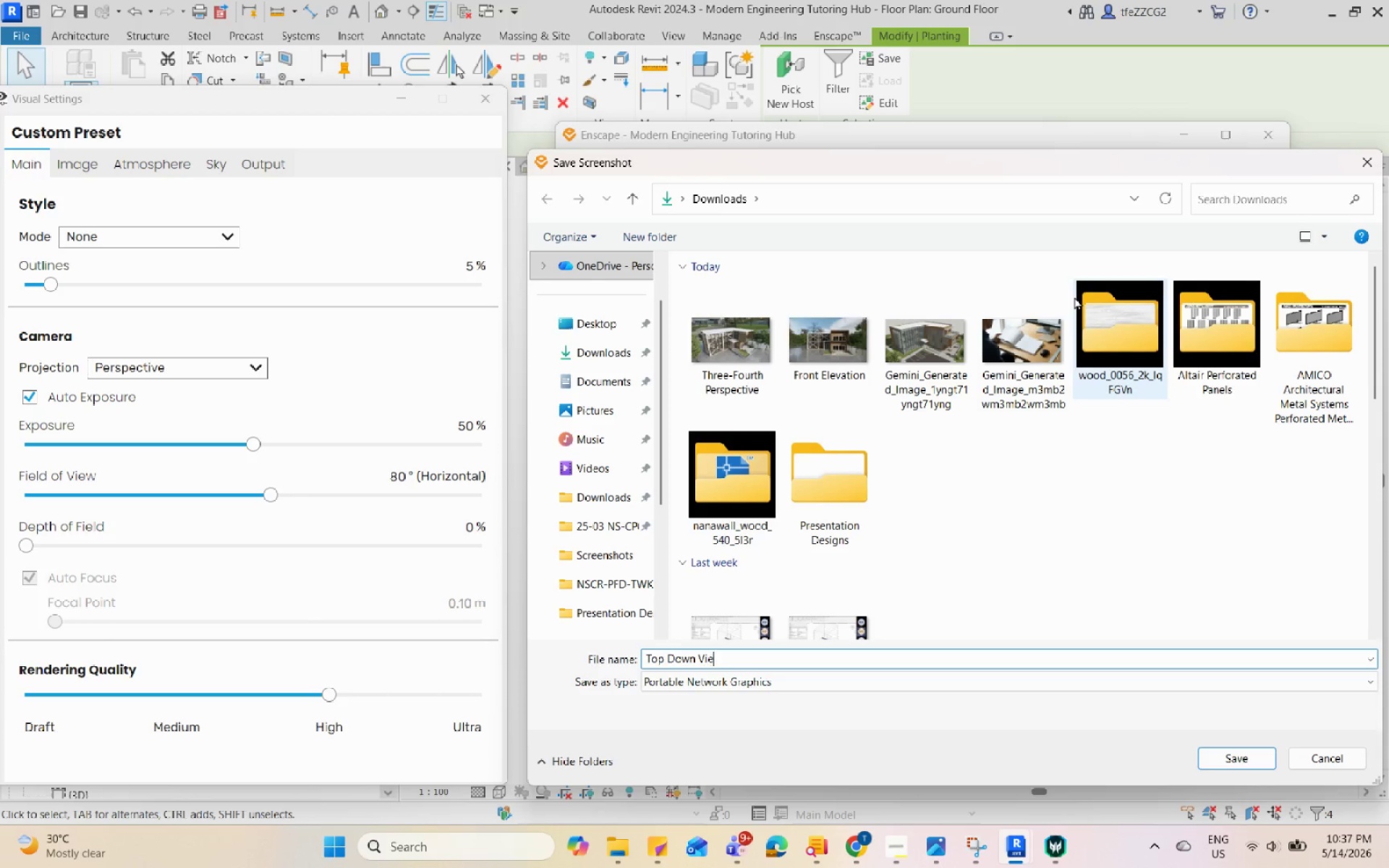 
key(Enter)
 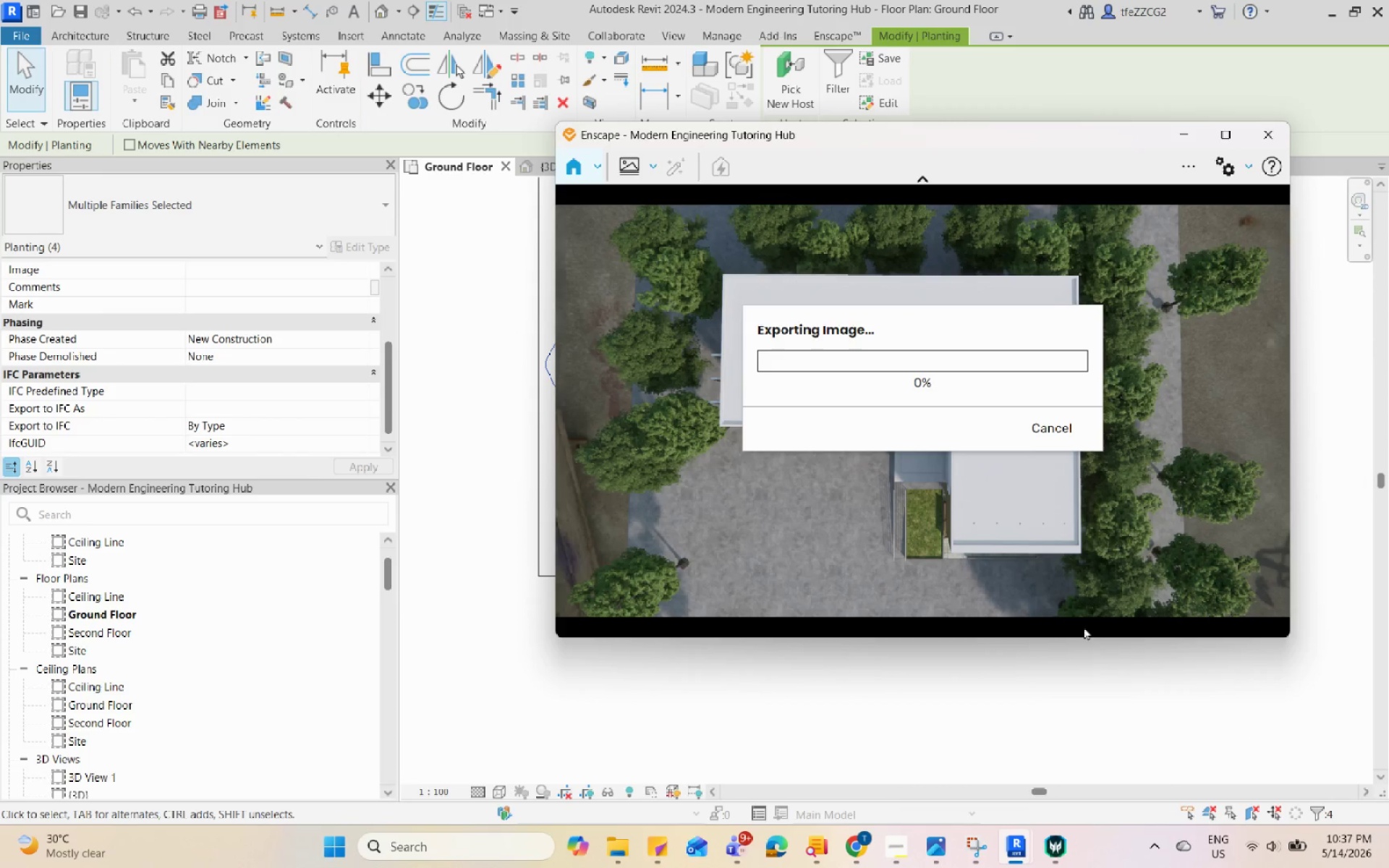 
left_click([980, 862])
 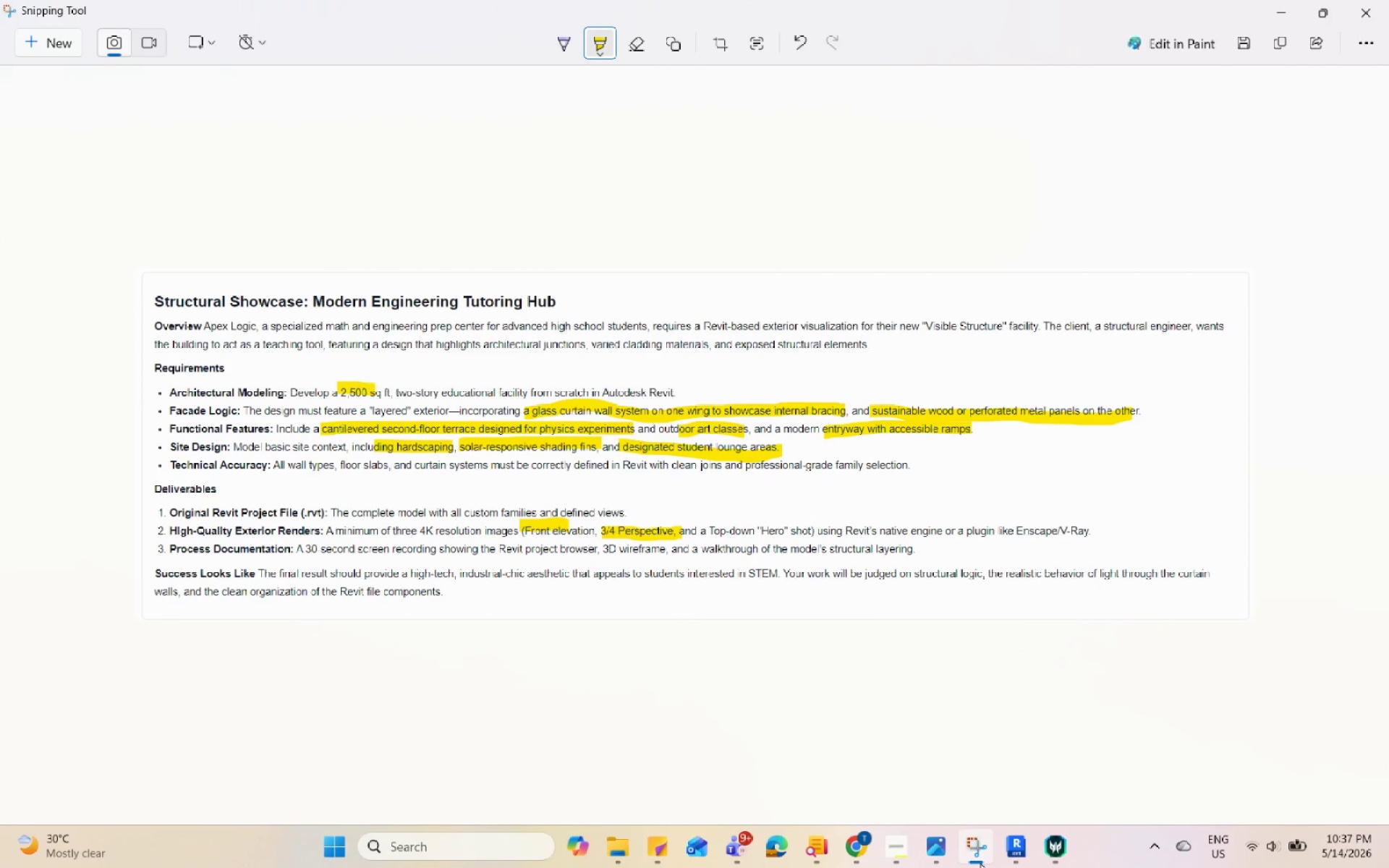 
left_click([980, 862])
 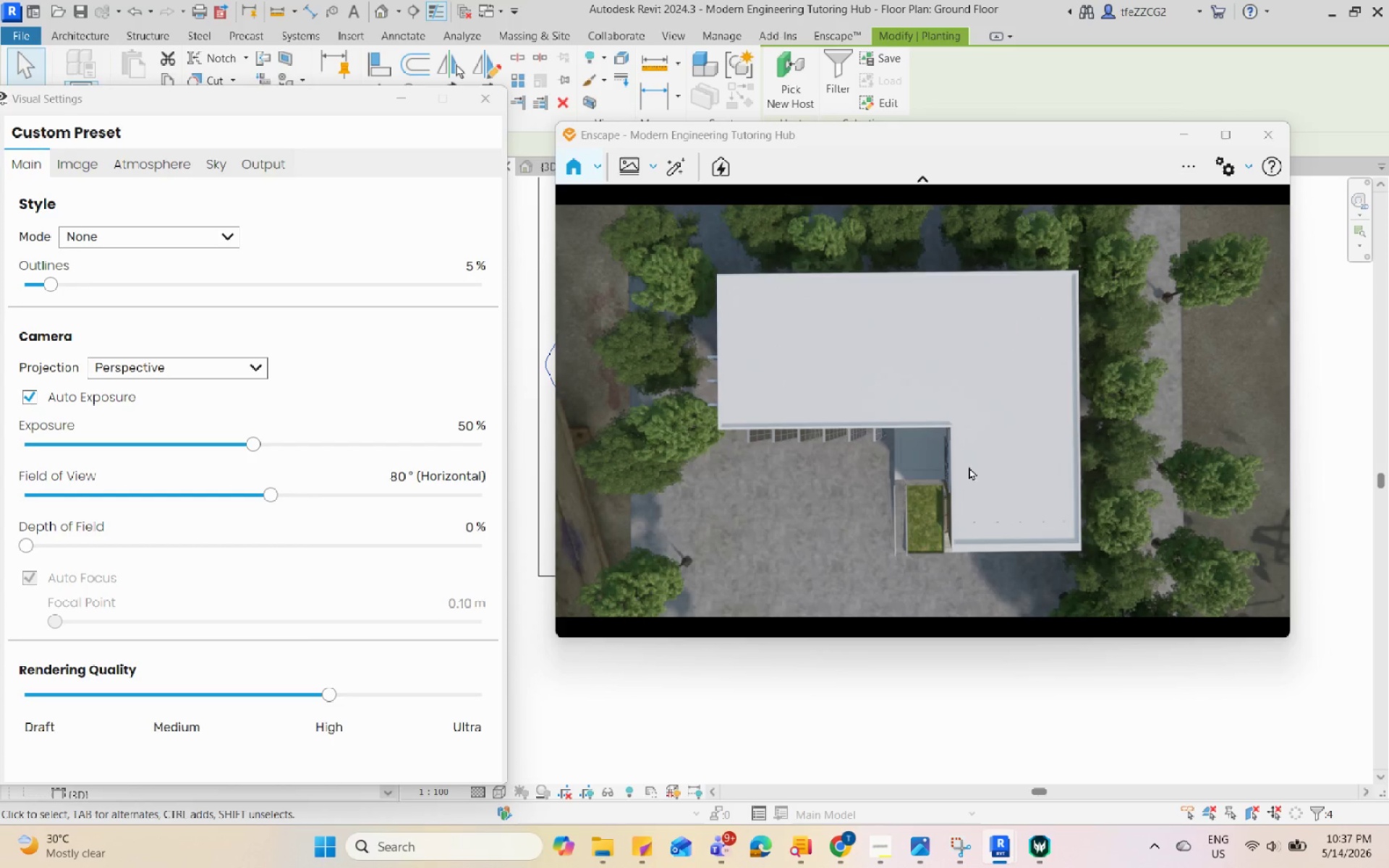 
wait(18.94)
 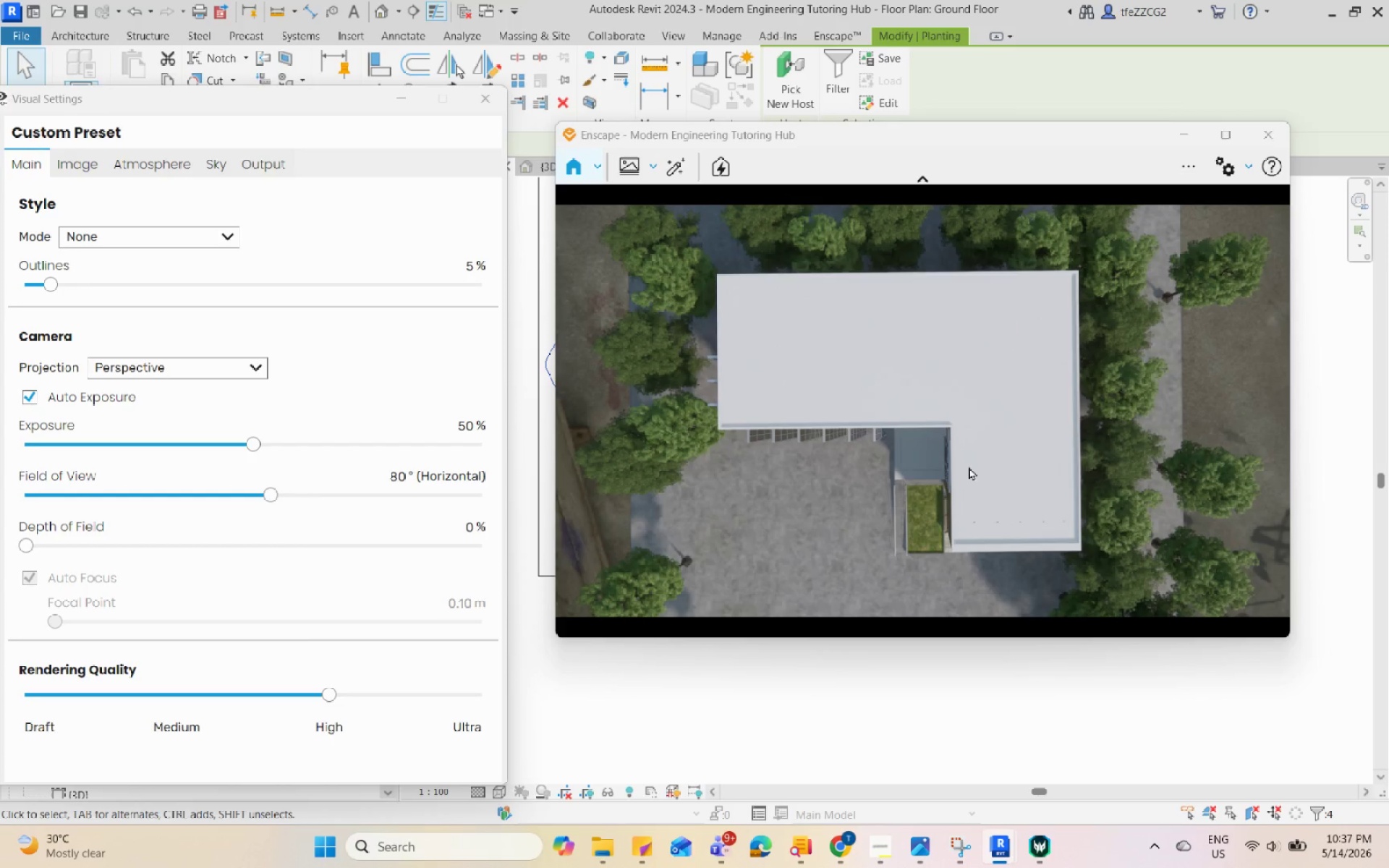 
left_click([211, 158])
 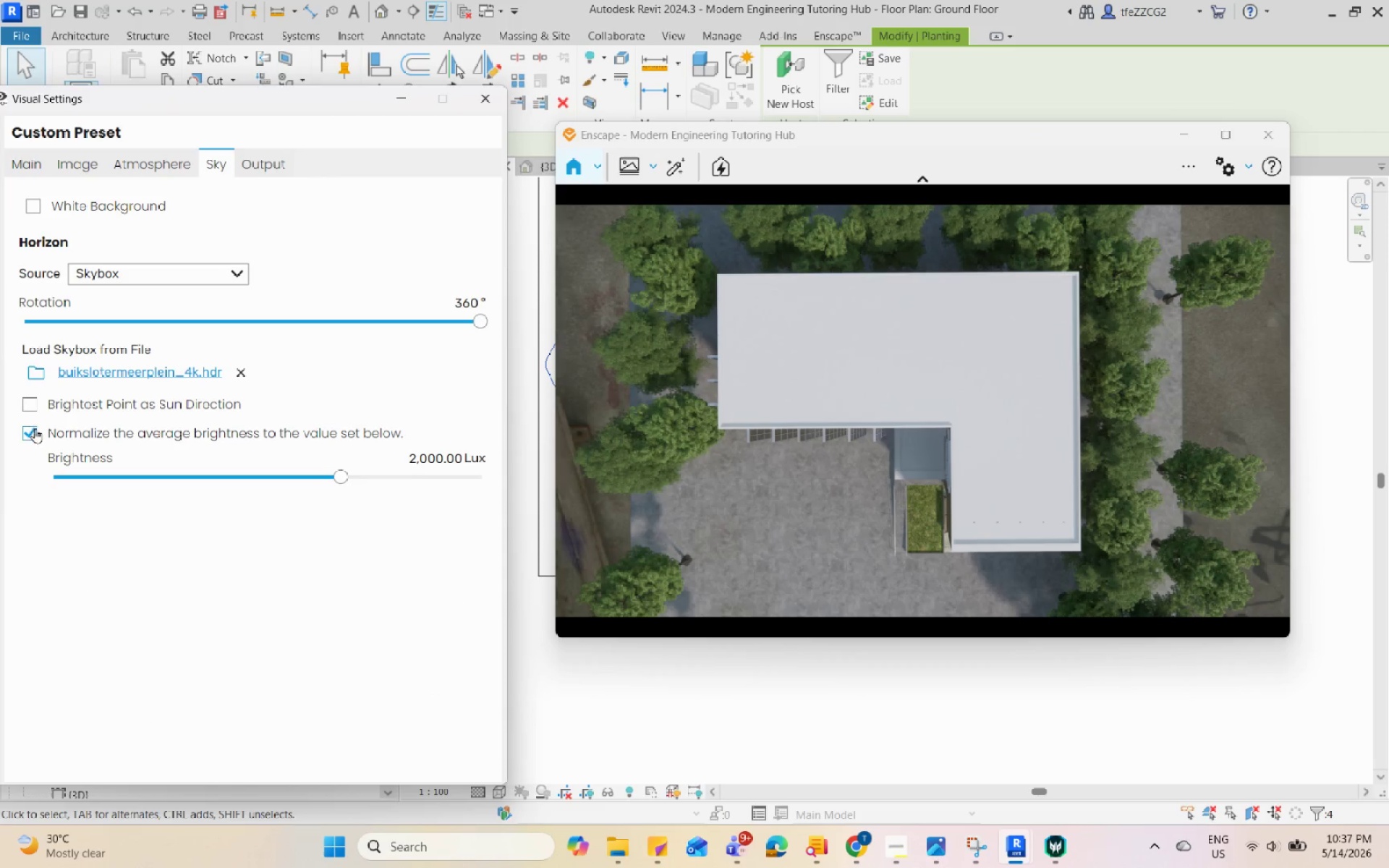 
left_click([37, 207])
 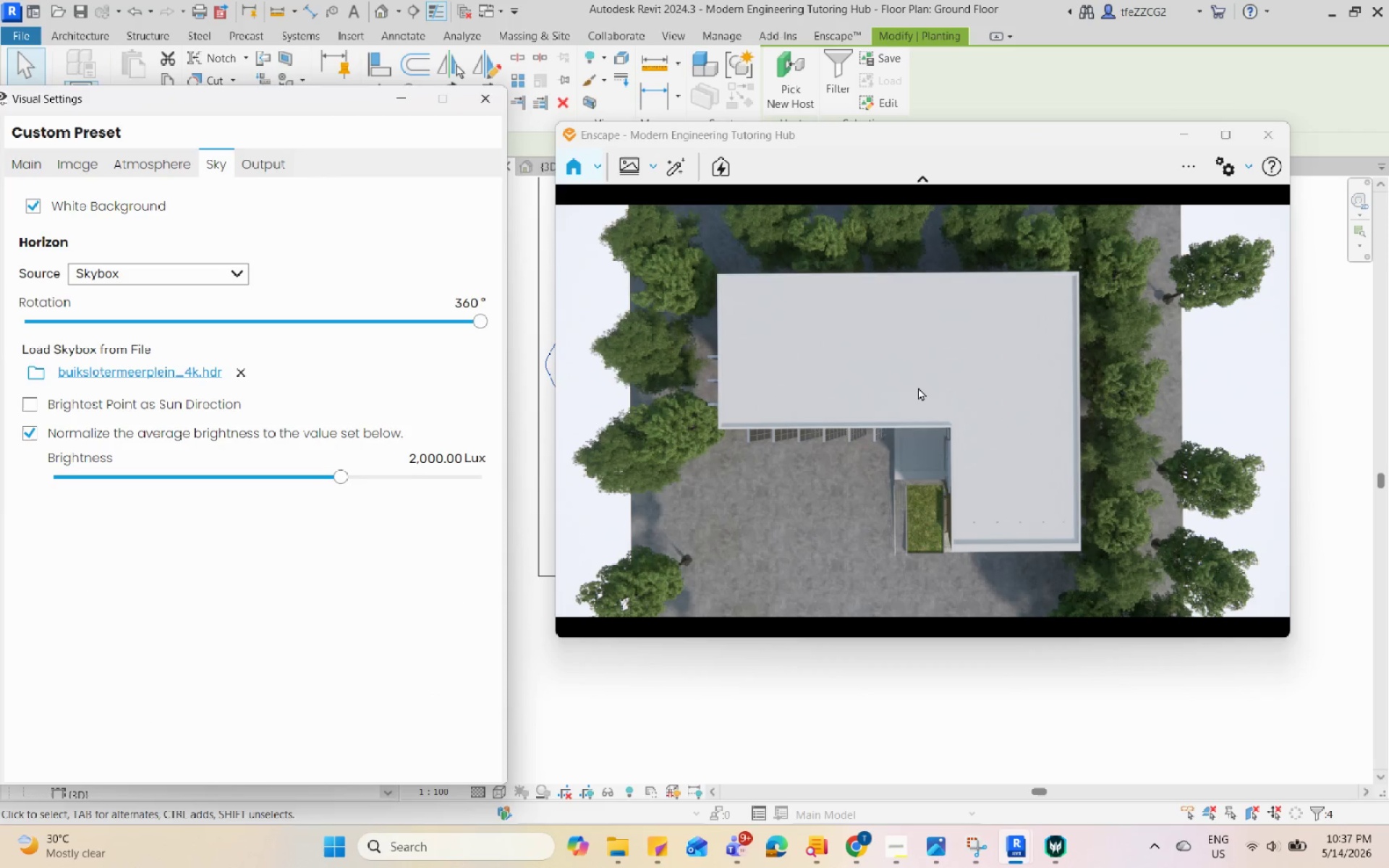 
scroll: coordinate [912, 315], scroll_direction: up, amount: 6.0
 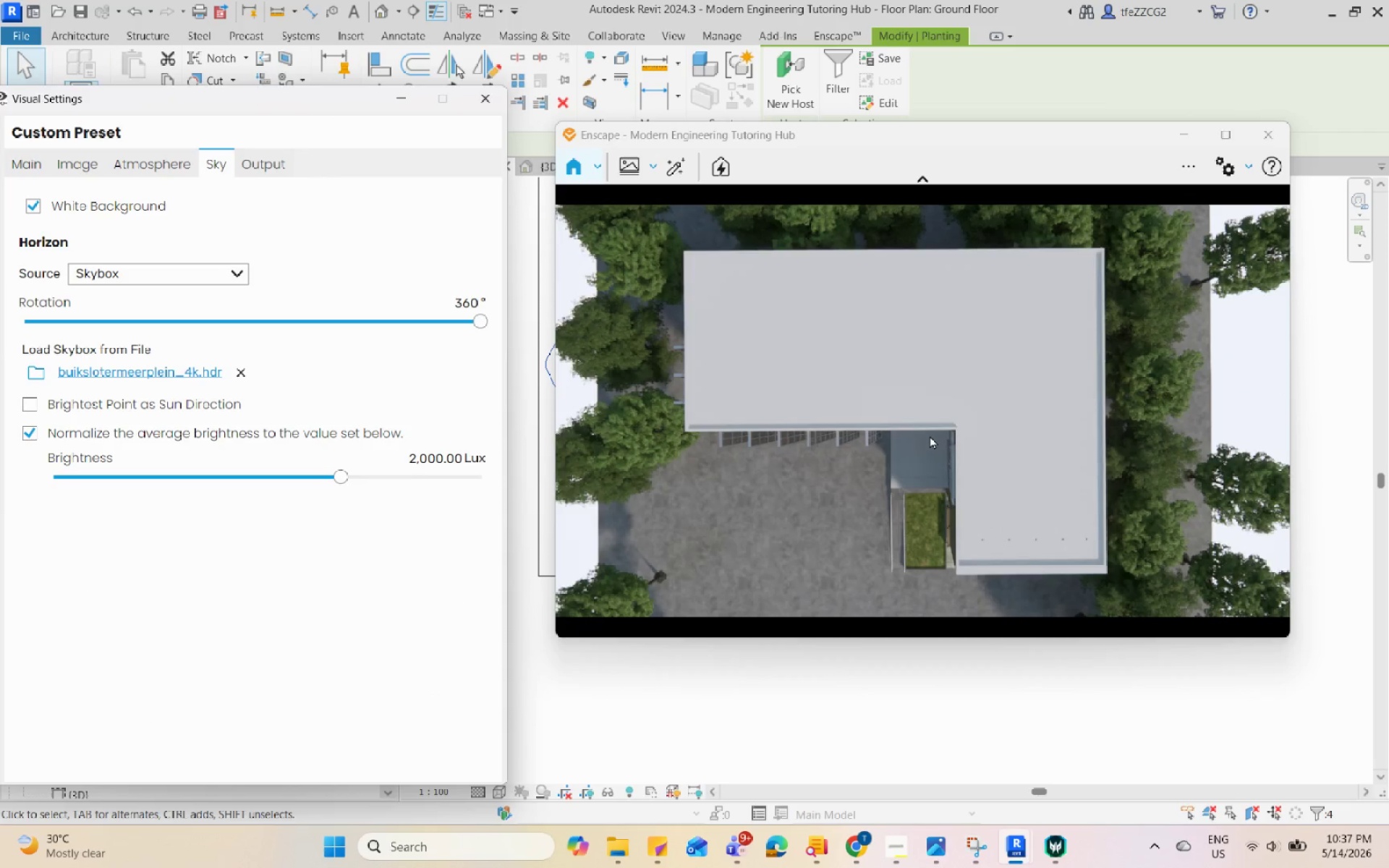 
scroll: coordinate [930, 435], scroll_direction: down, amount: 7.0
 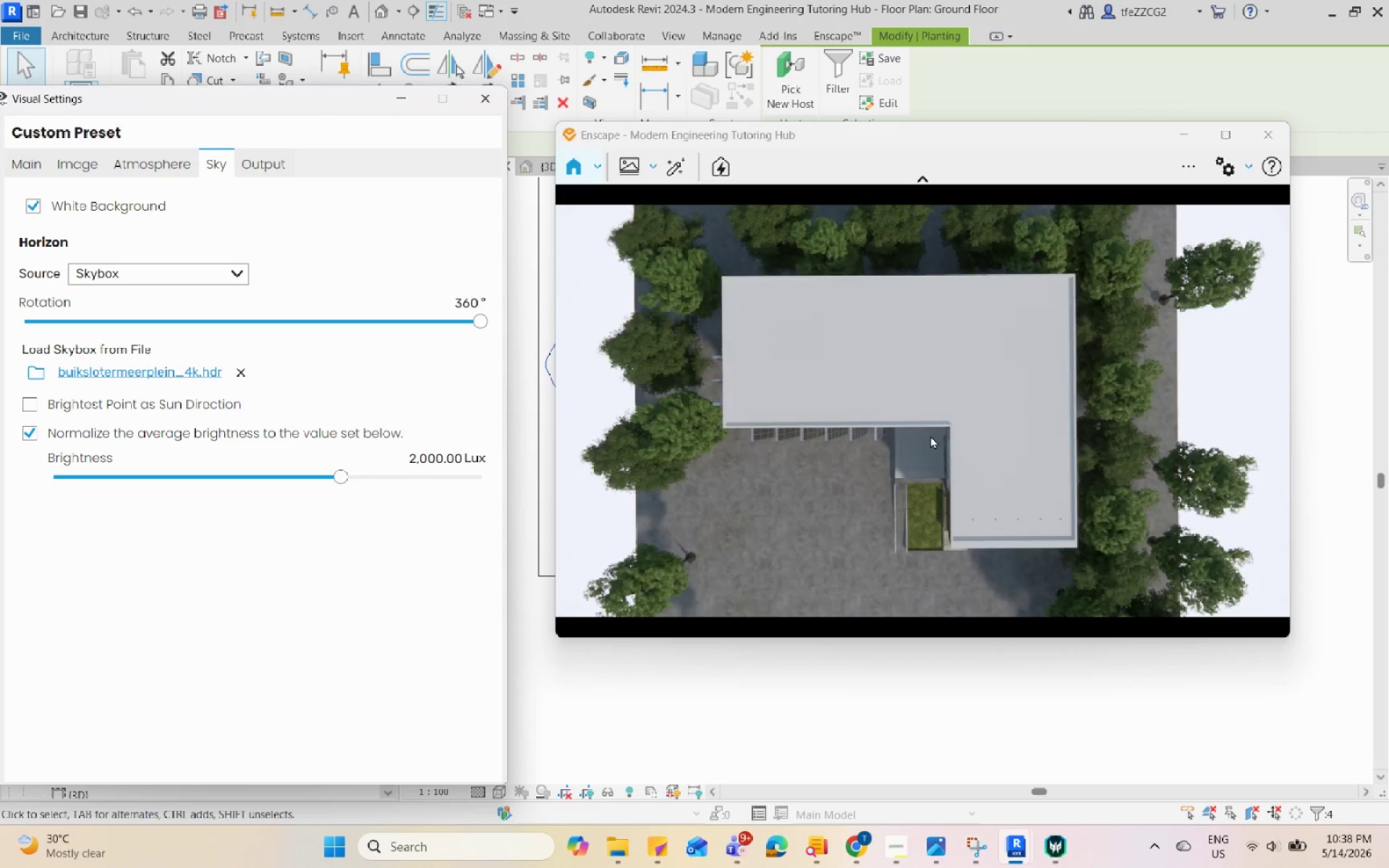 
scroll: coordinate [930, 435], scroll_direction: up, amount: 4.0
 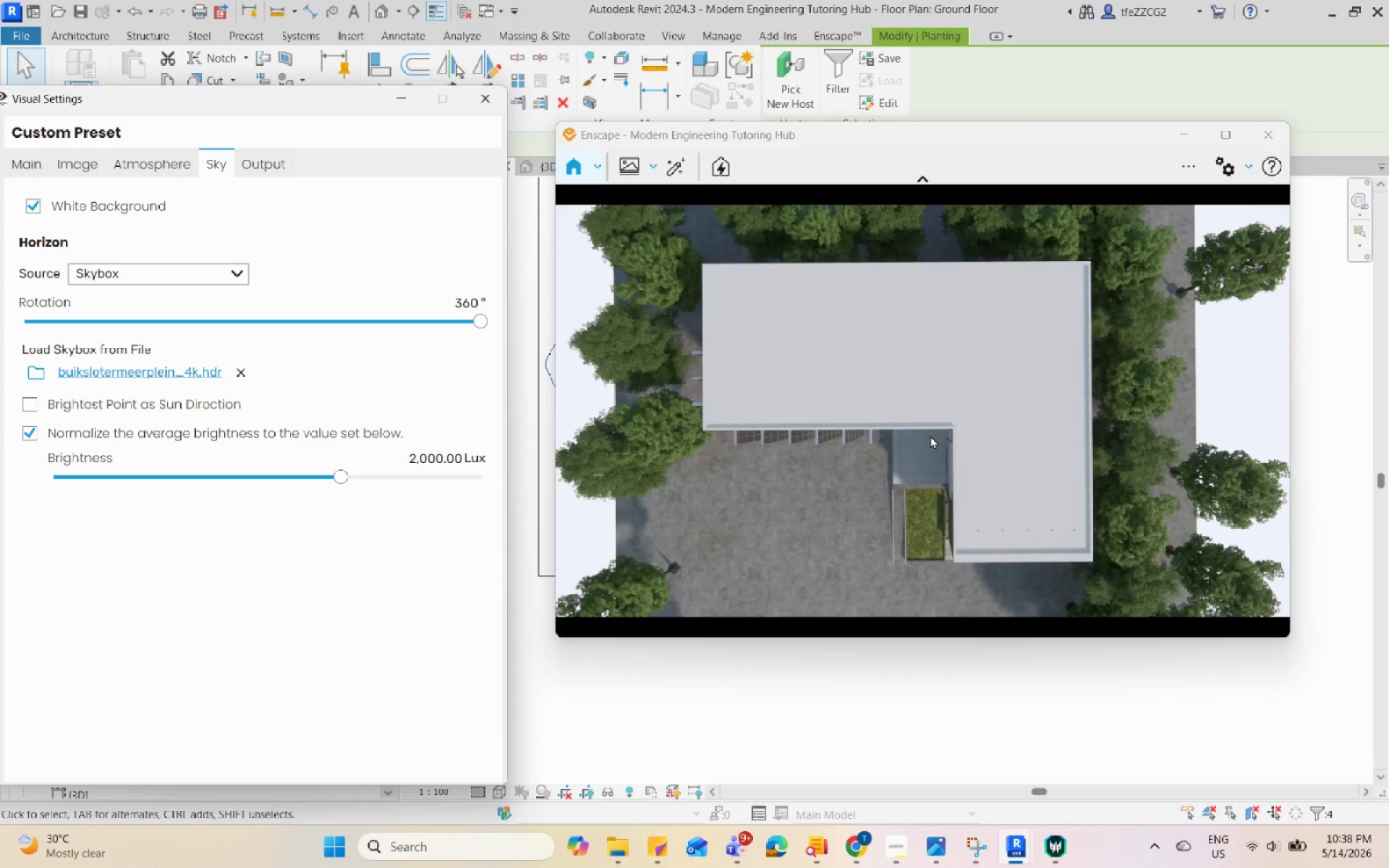 
type(UUIII)
 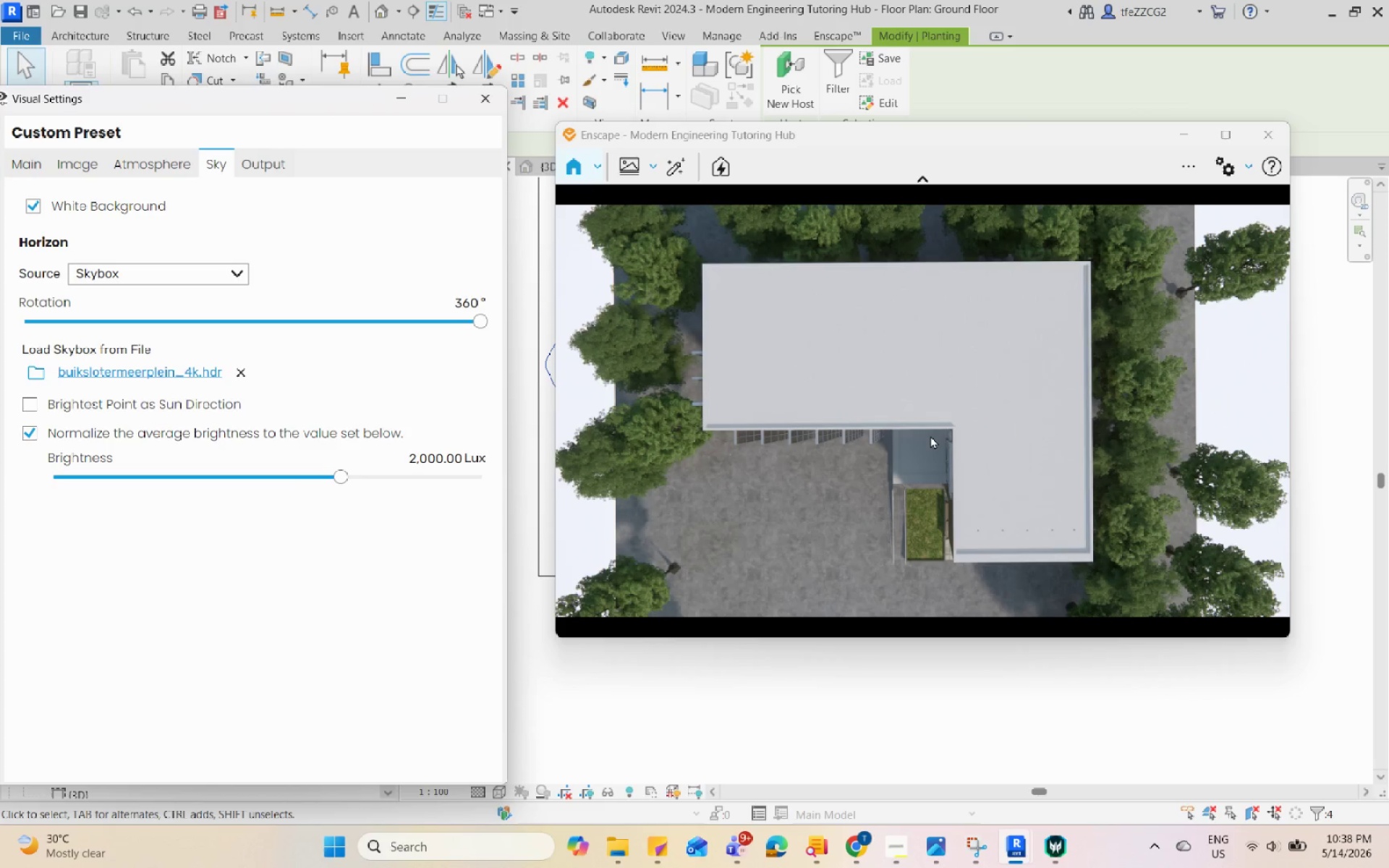 
 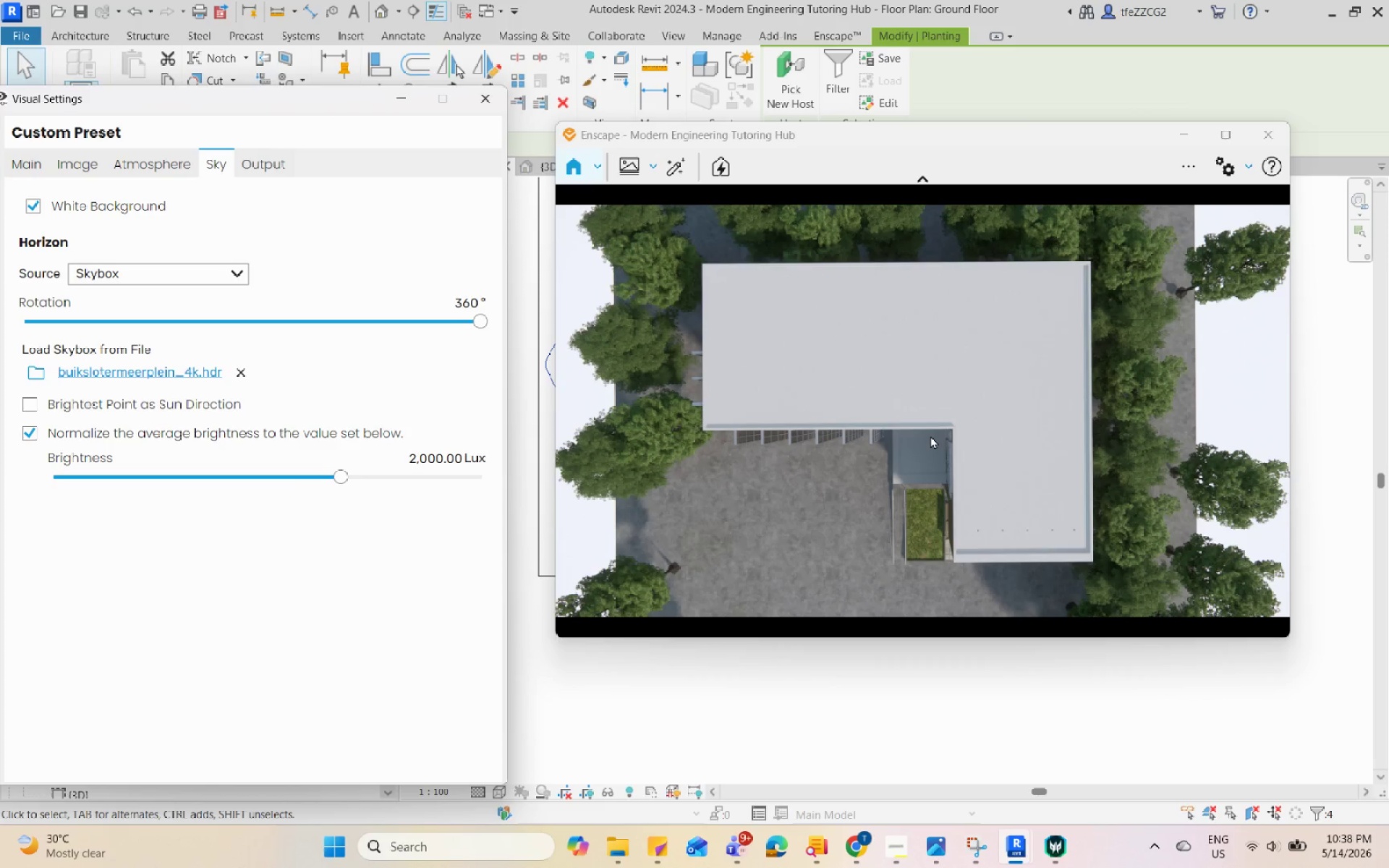 
hold_key(key=ControlLeft, duration=0.53)
left_click([930, 435])
 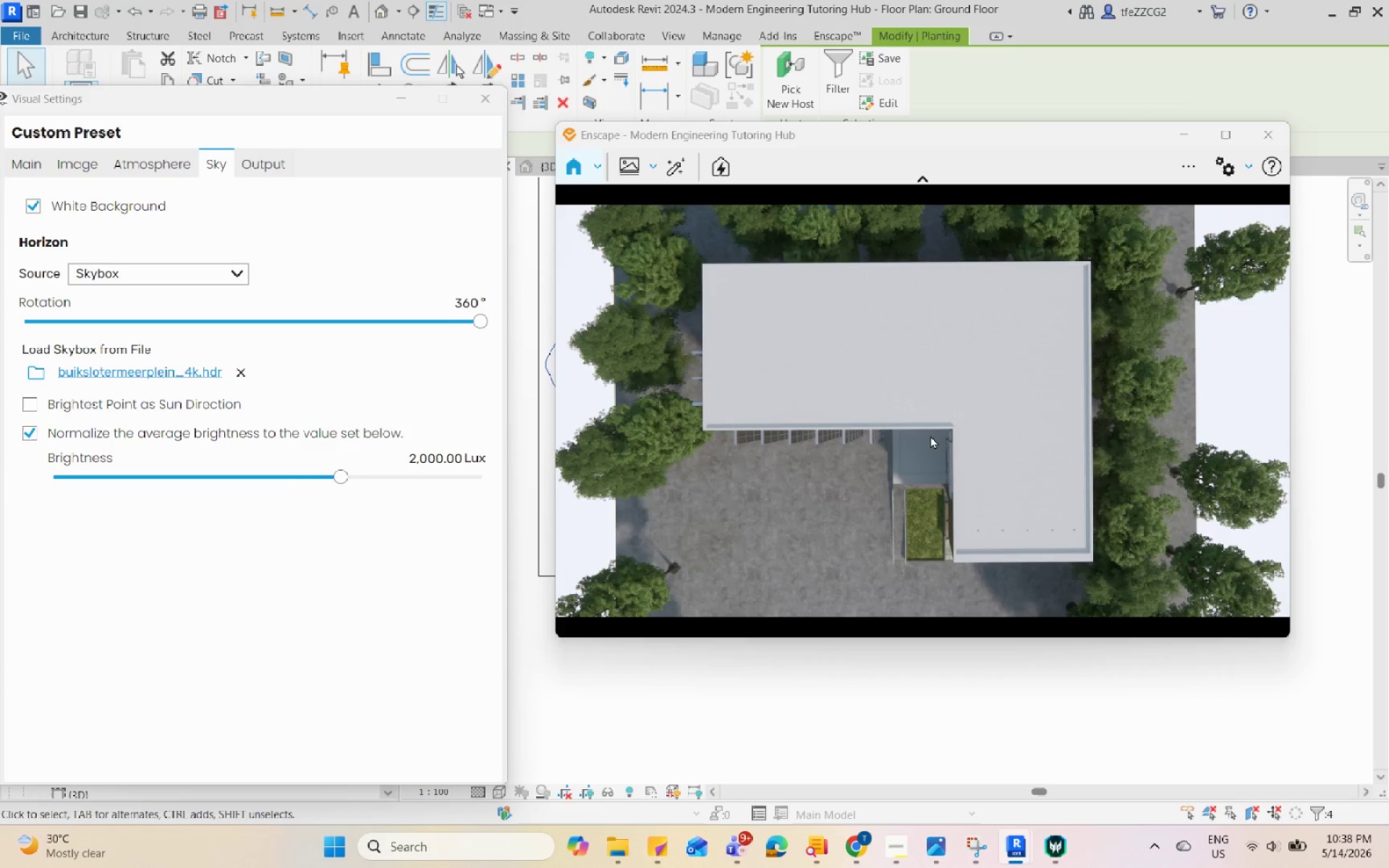 
type(UUUUIIIIIIUUUUUUUUUUUUUUUIIIIIIIIIIII)
 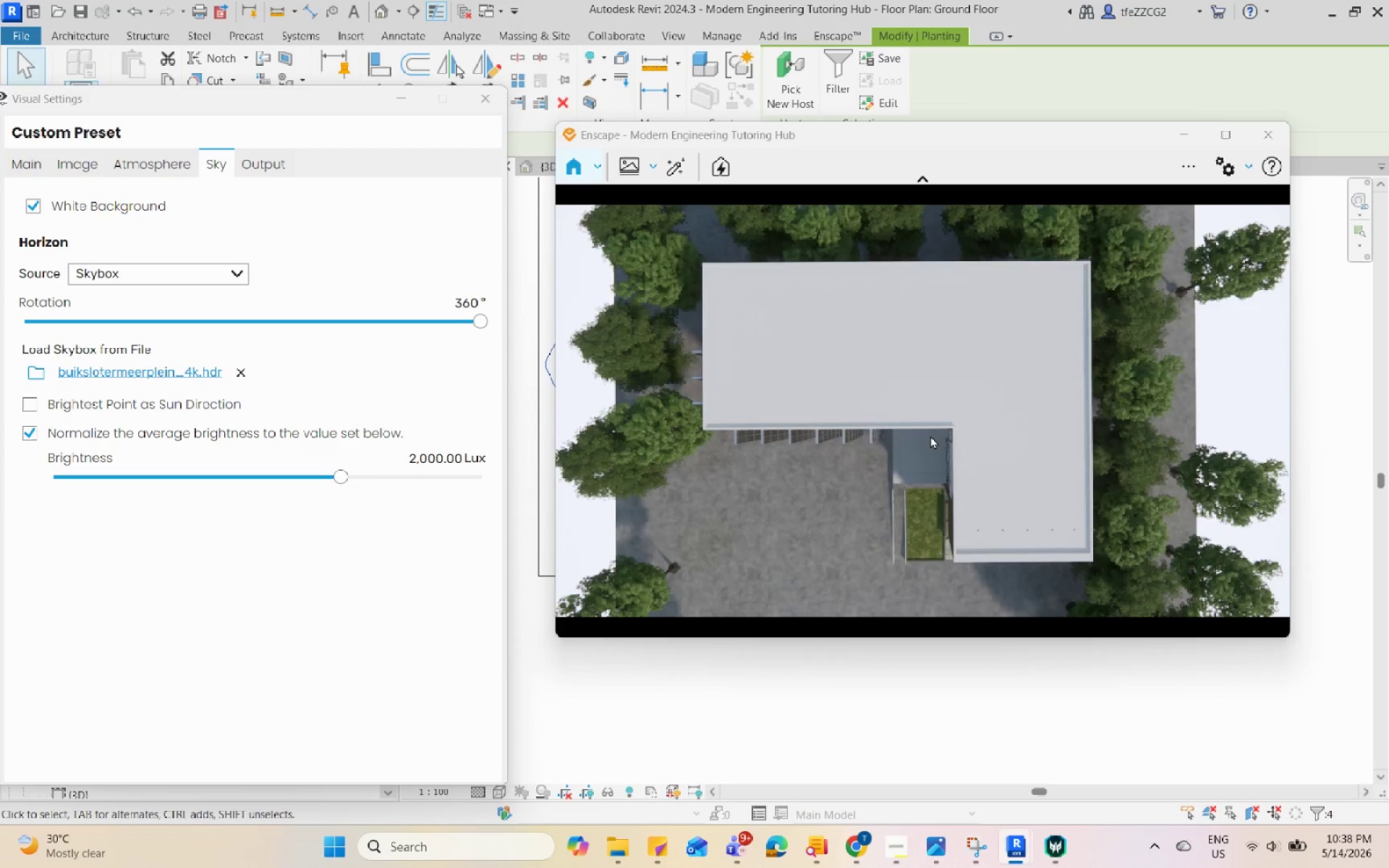 
key(Control+U)
 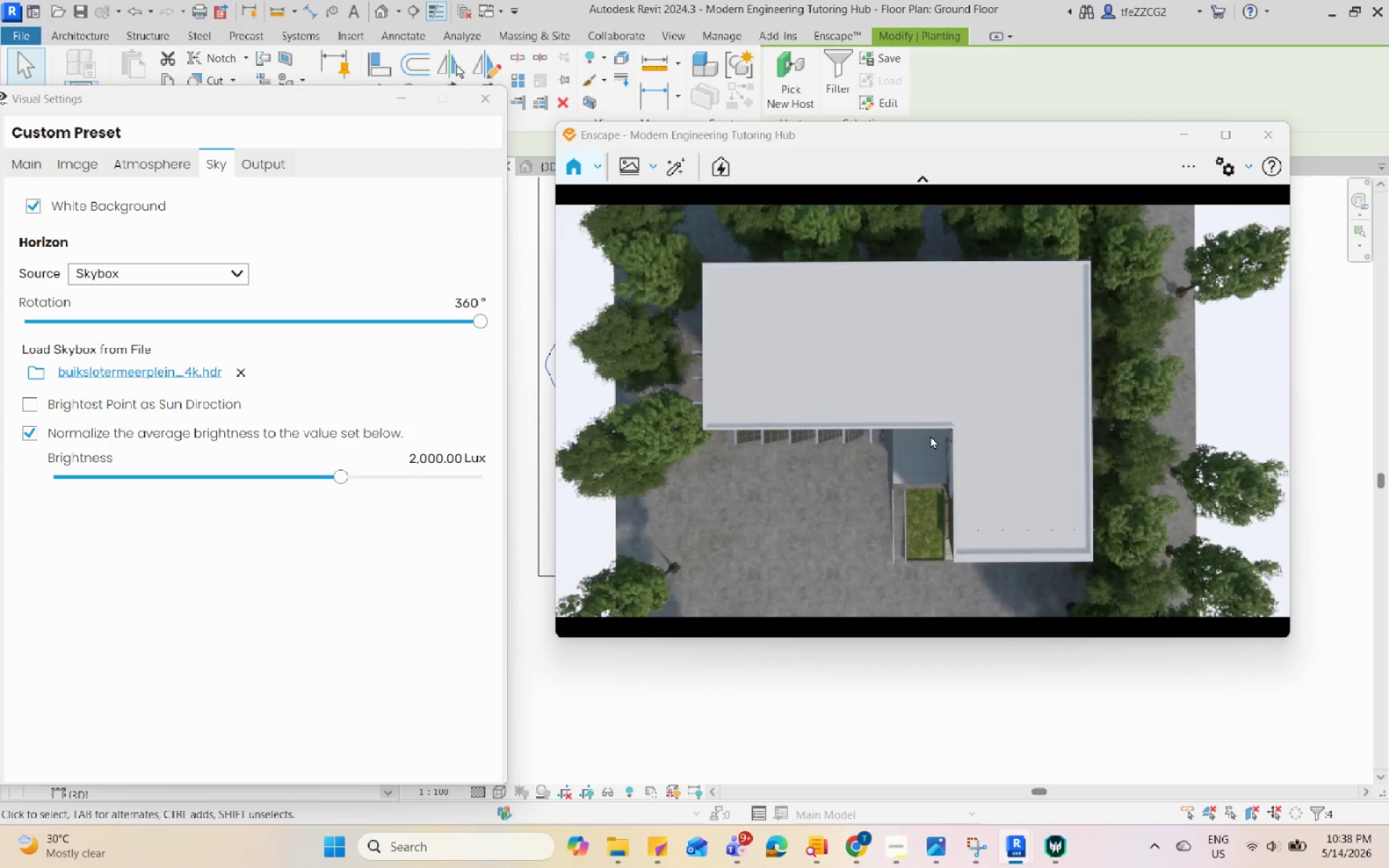 
key(Control+U)
 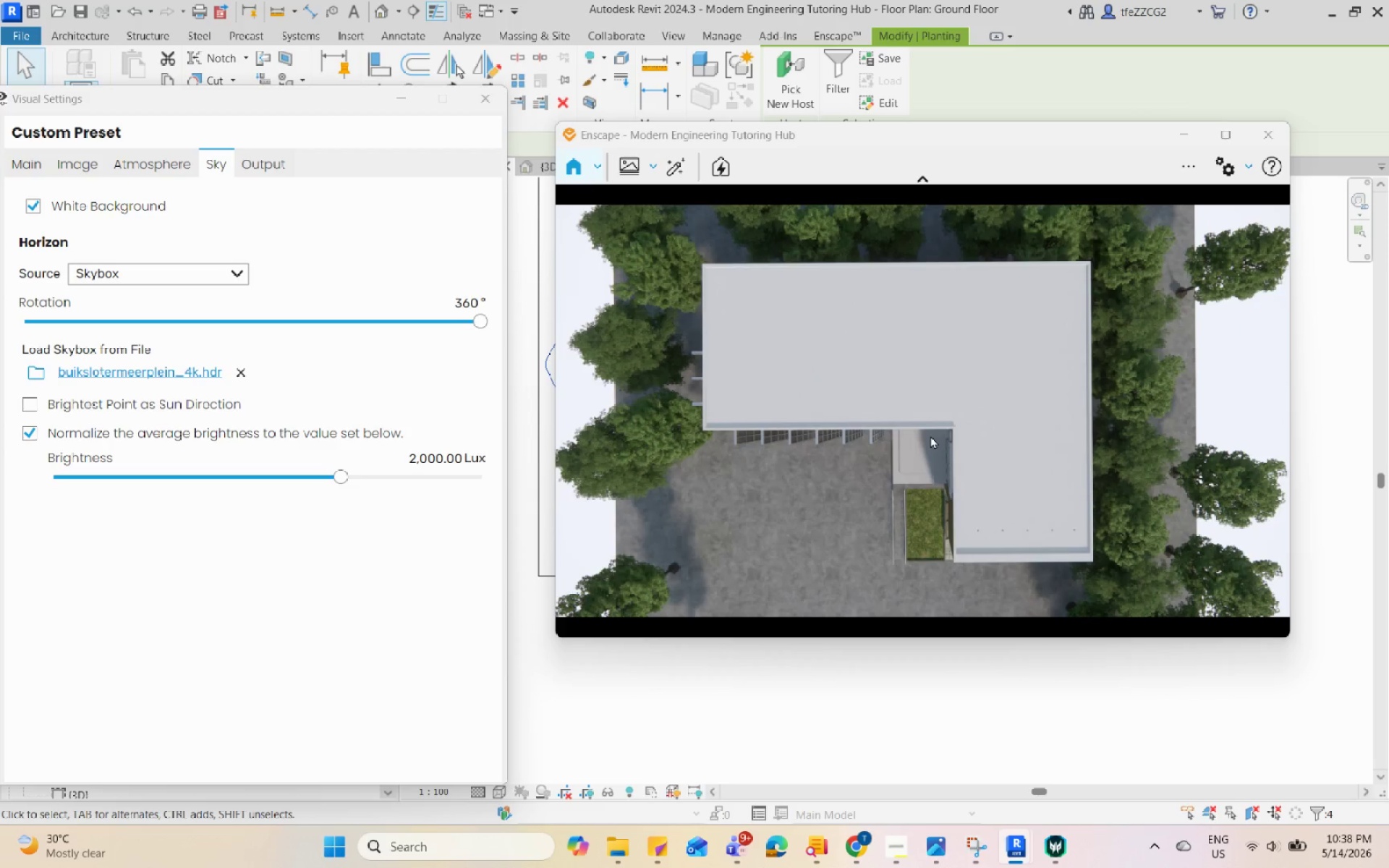 
type(UUU)
 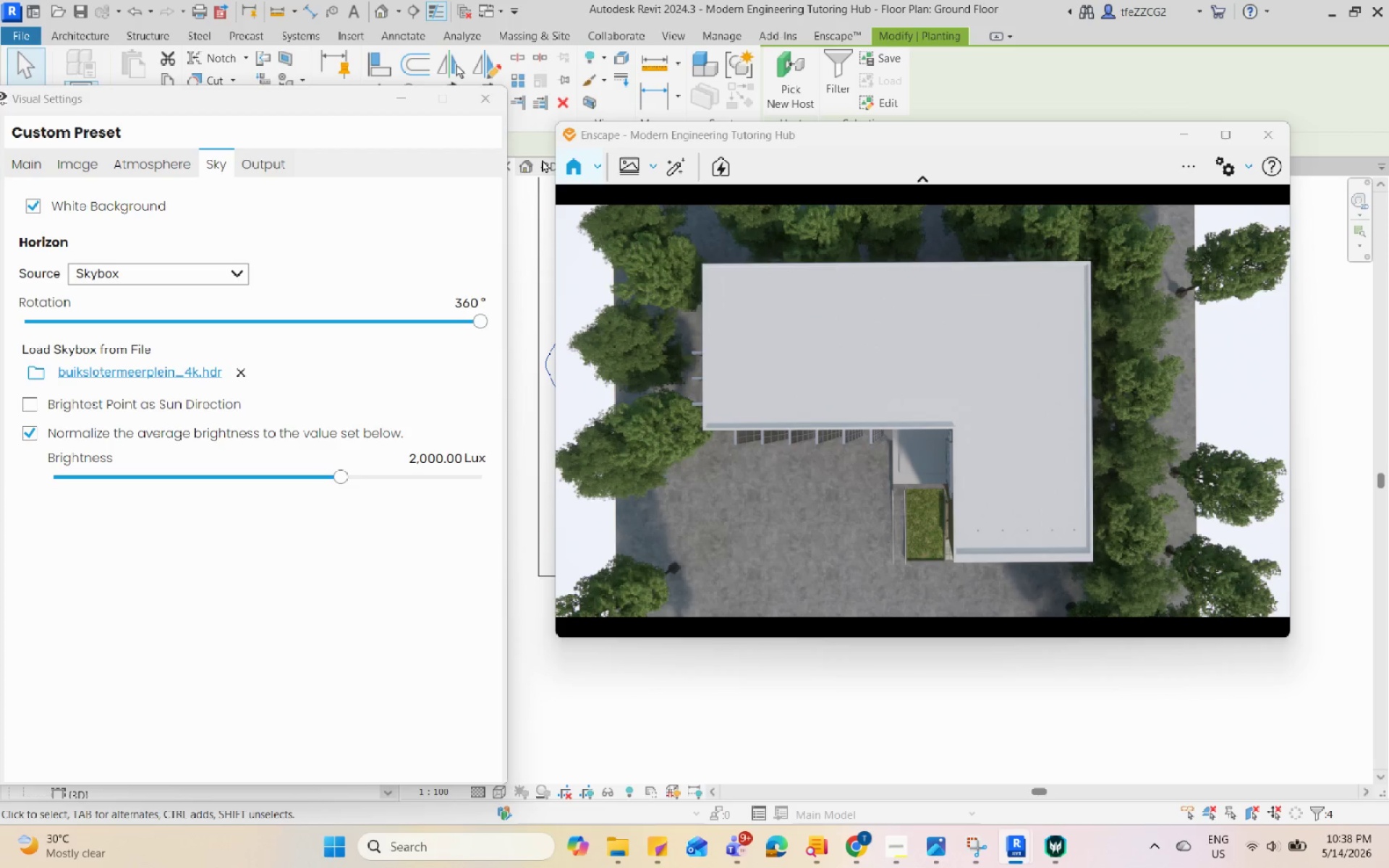 
wait(5.23)
 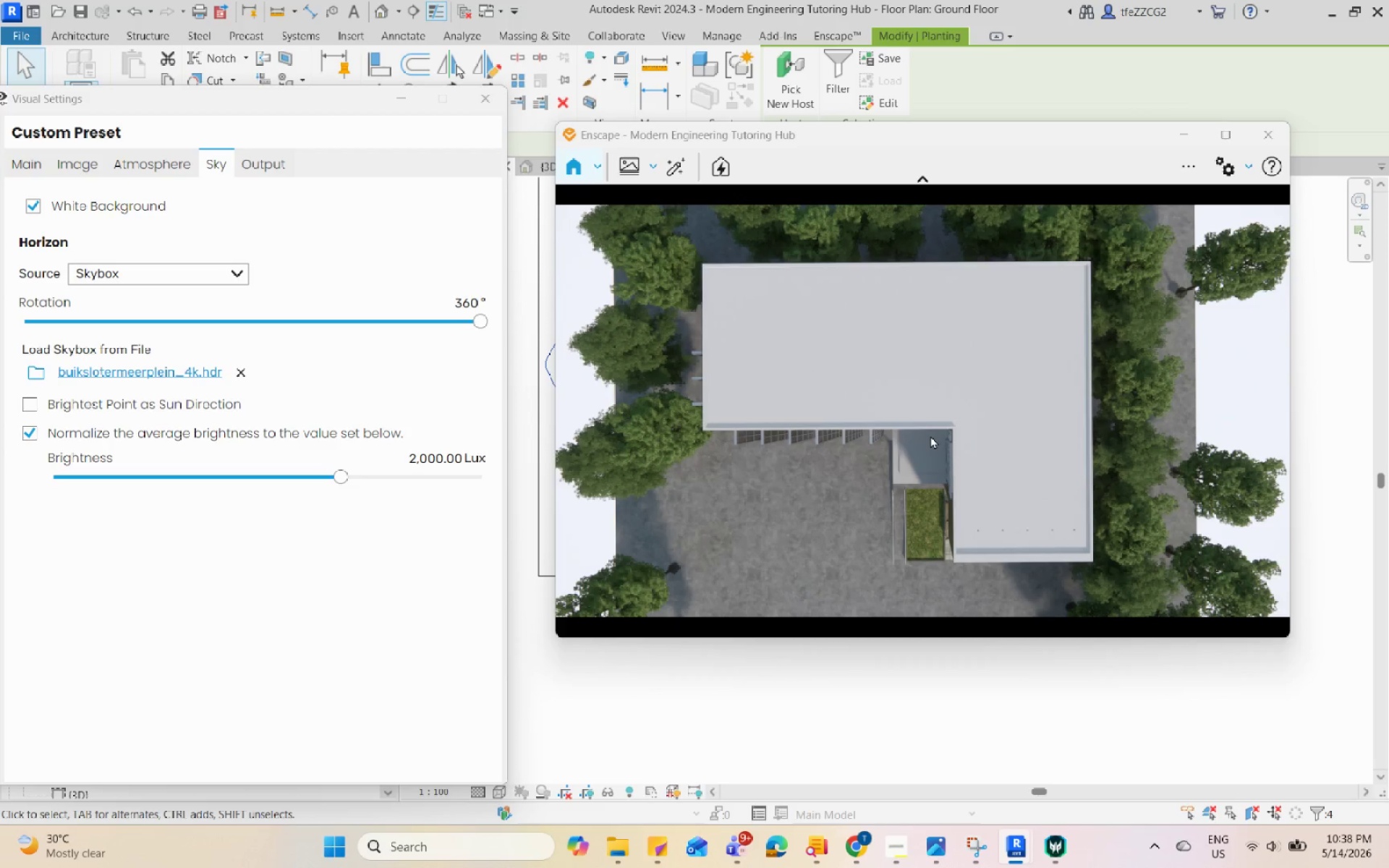 
left_click([626, 162])
 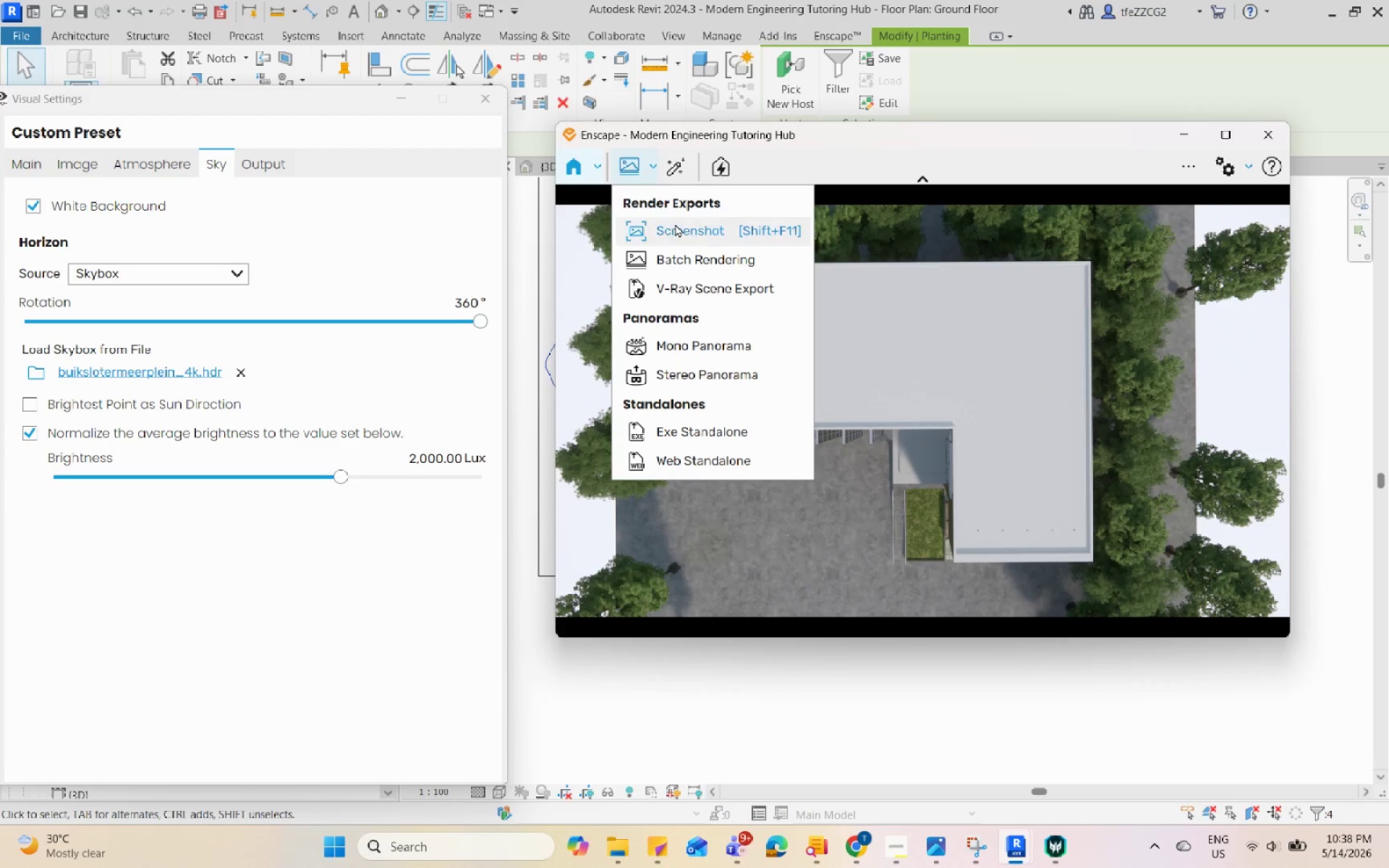 
left_click([675, 233])
 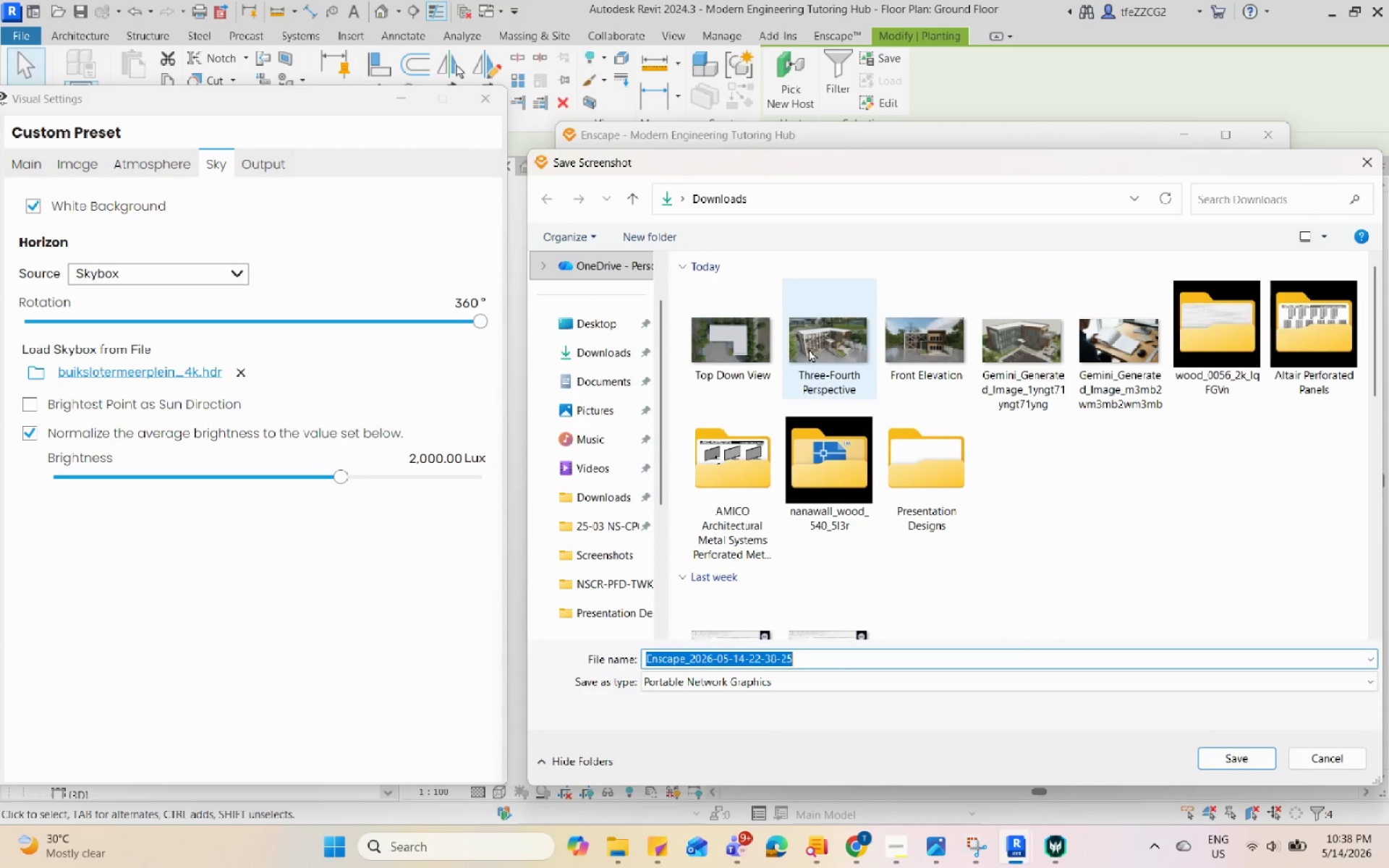 
left_click([757, 346])
 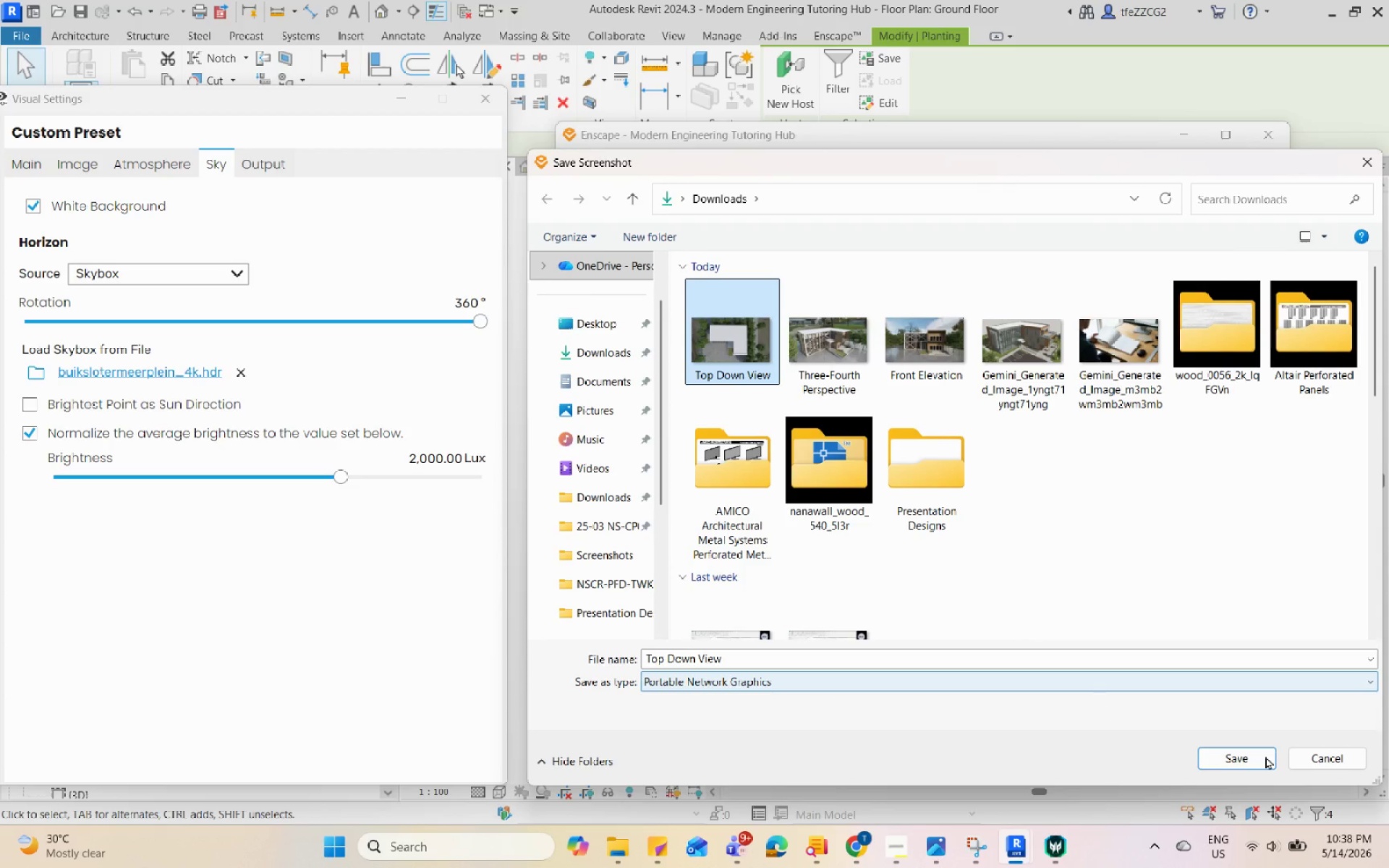 
left_click([1249, 752])
 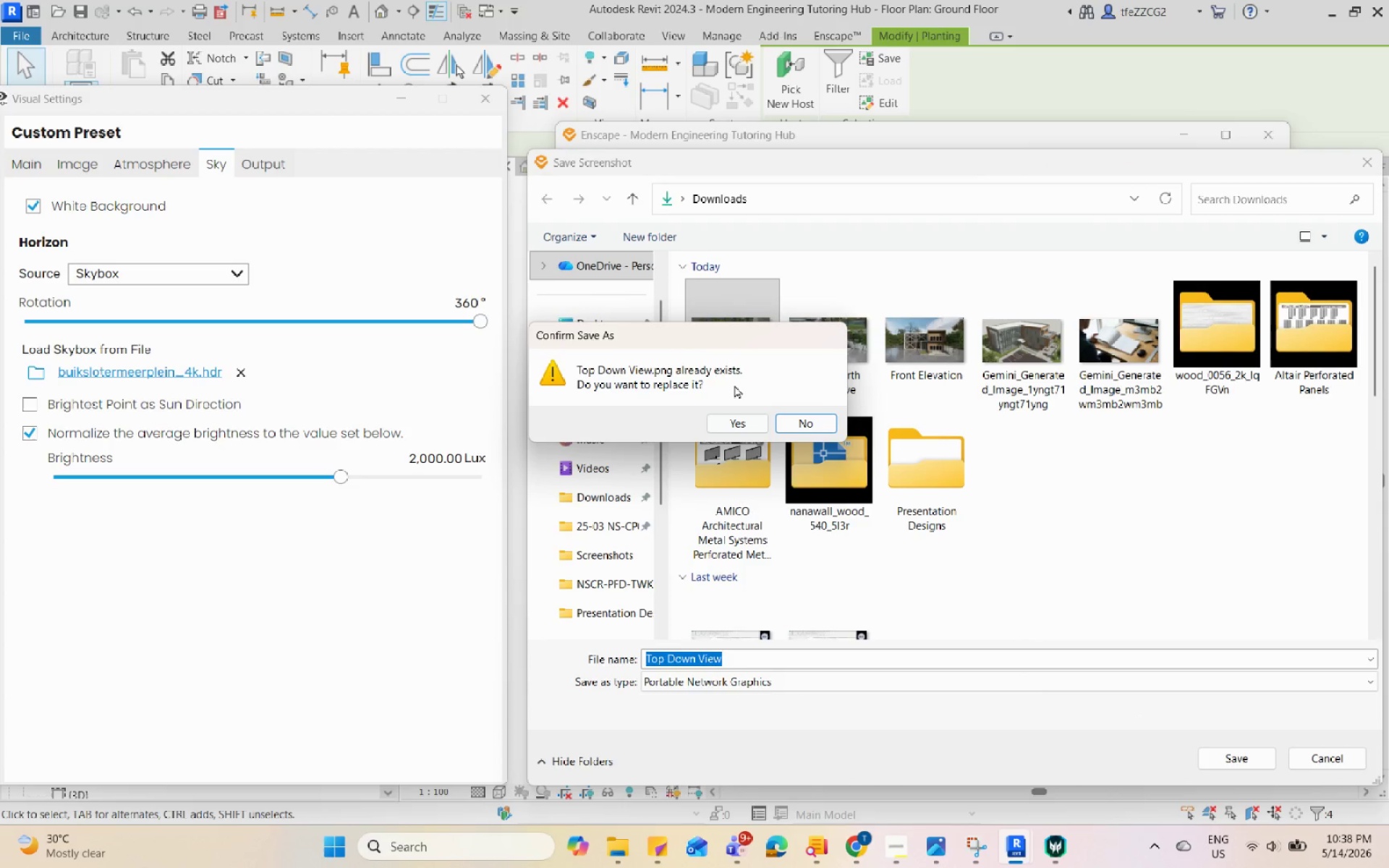 
left_click([731, 422])
 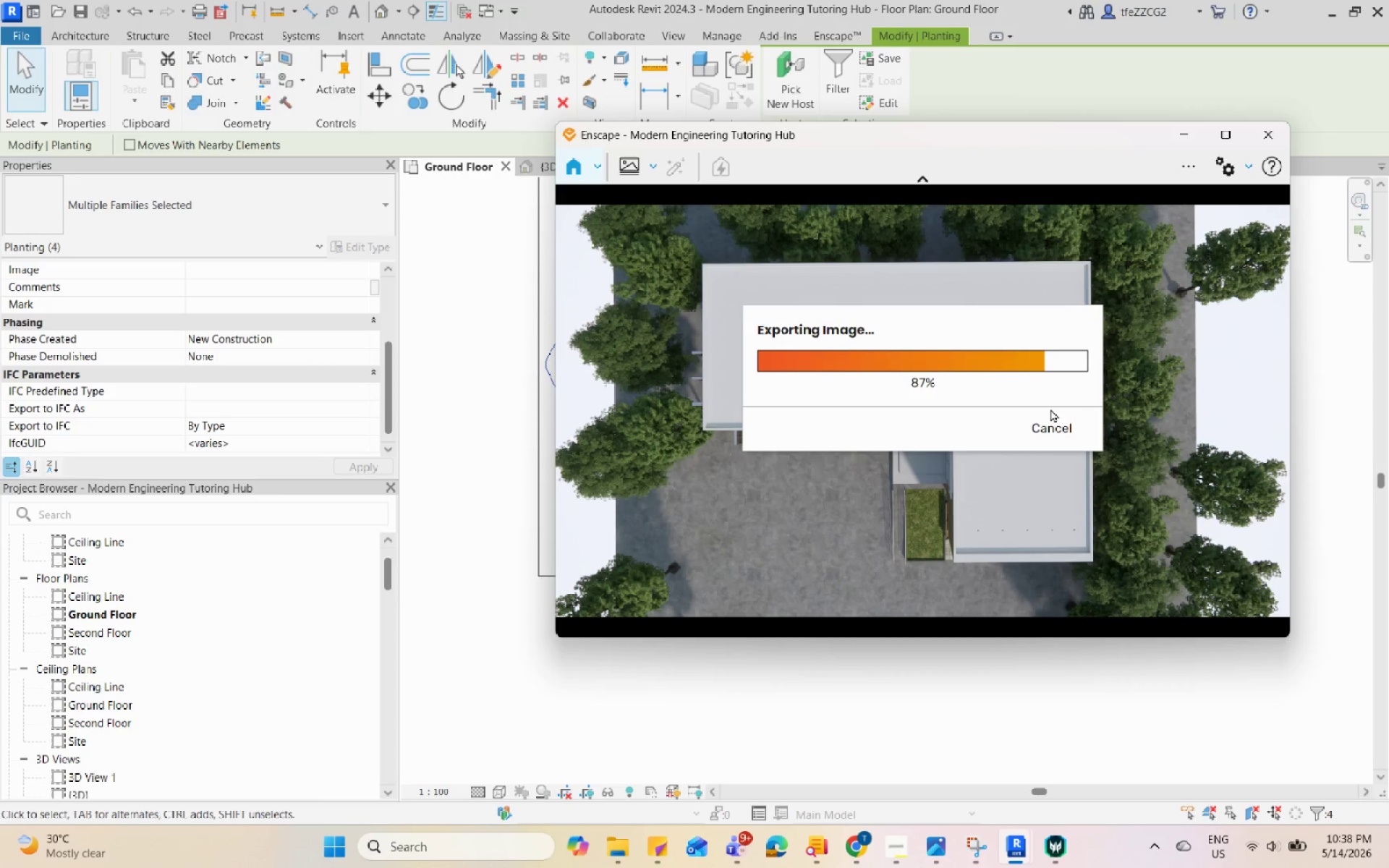 
wait(18.25)
 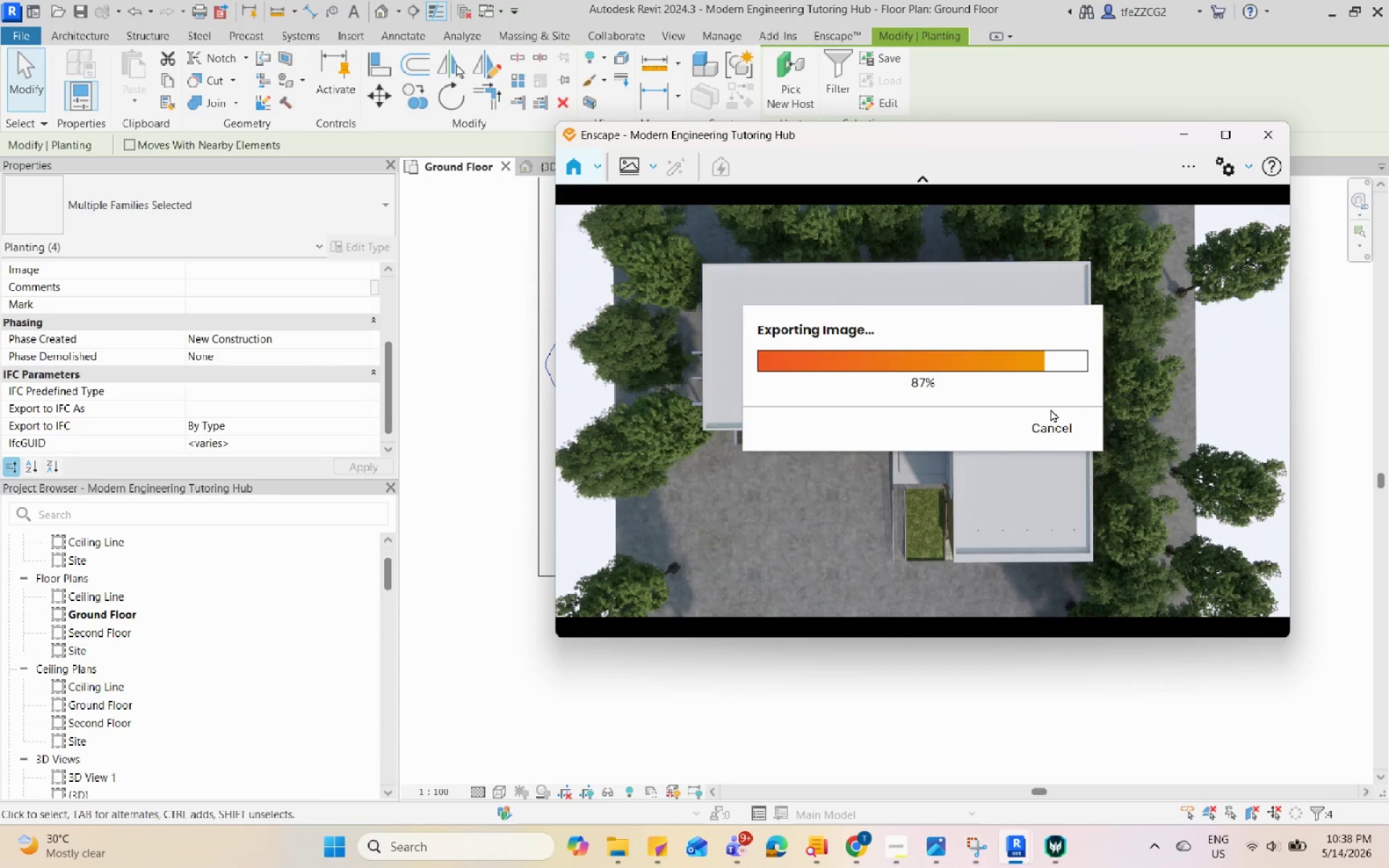 
scroll: coordinate [971, 454], scroll_direction: down, amount: 10.0
 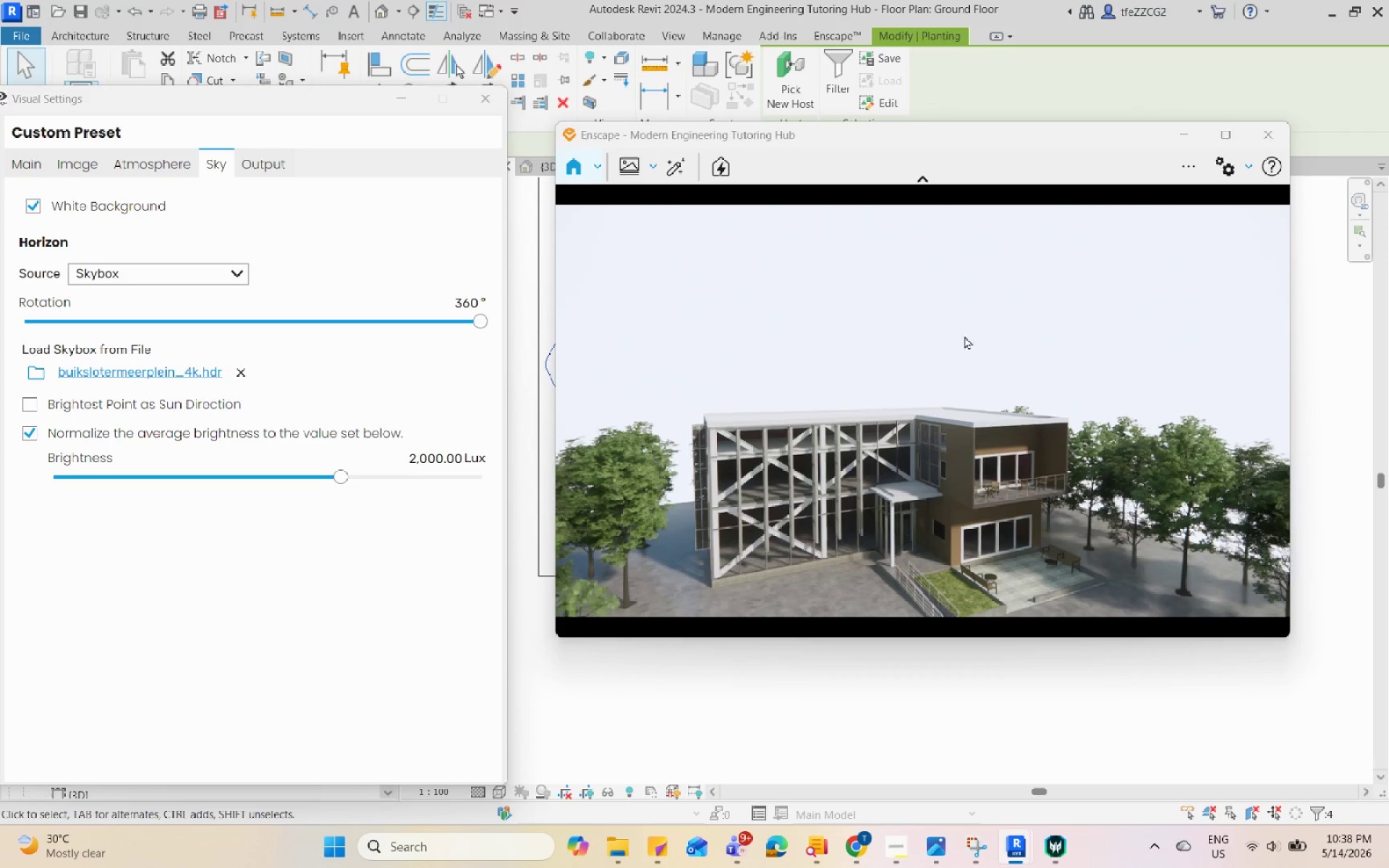 
scroll: coordinate [894, 469], scroll_direction: up, amount: 3.0
 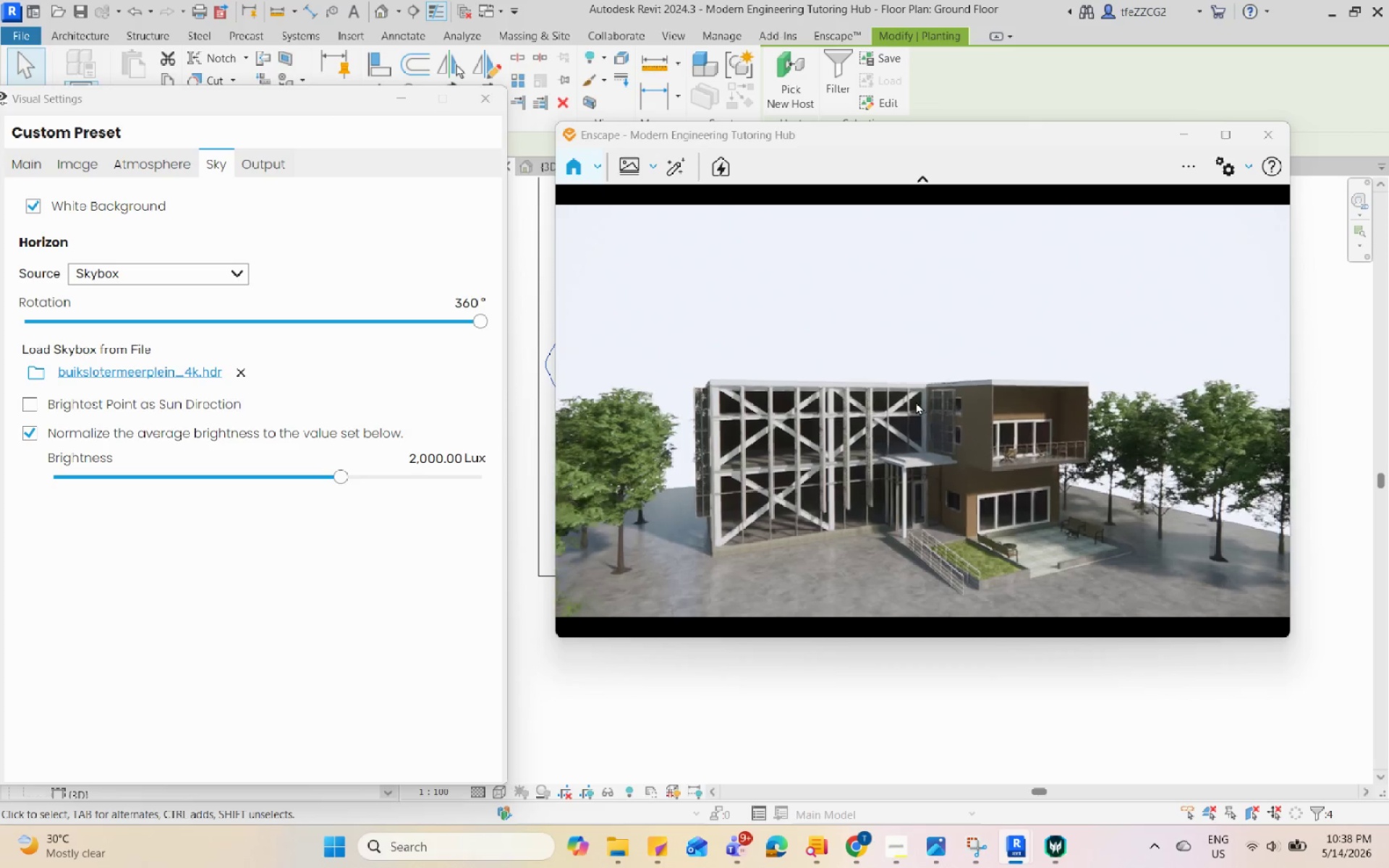 
wait(8.49)
 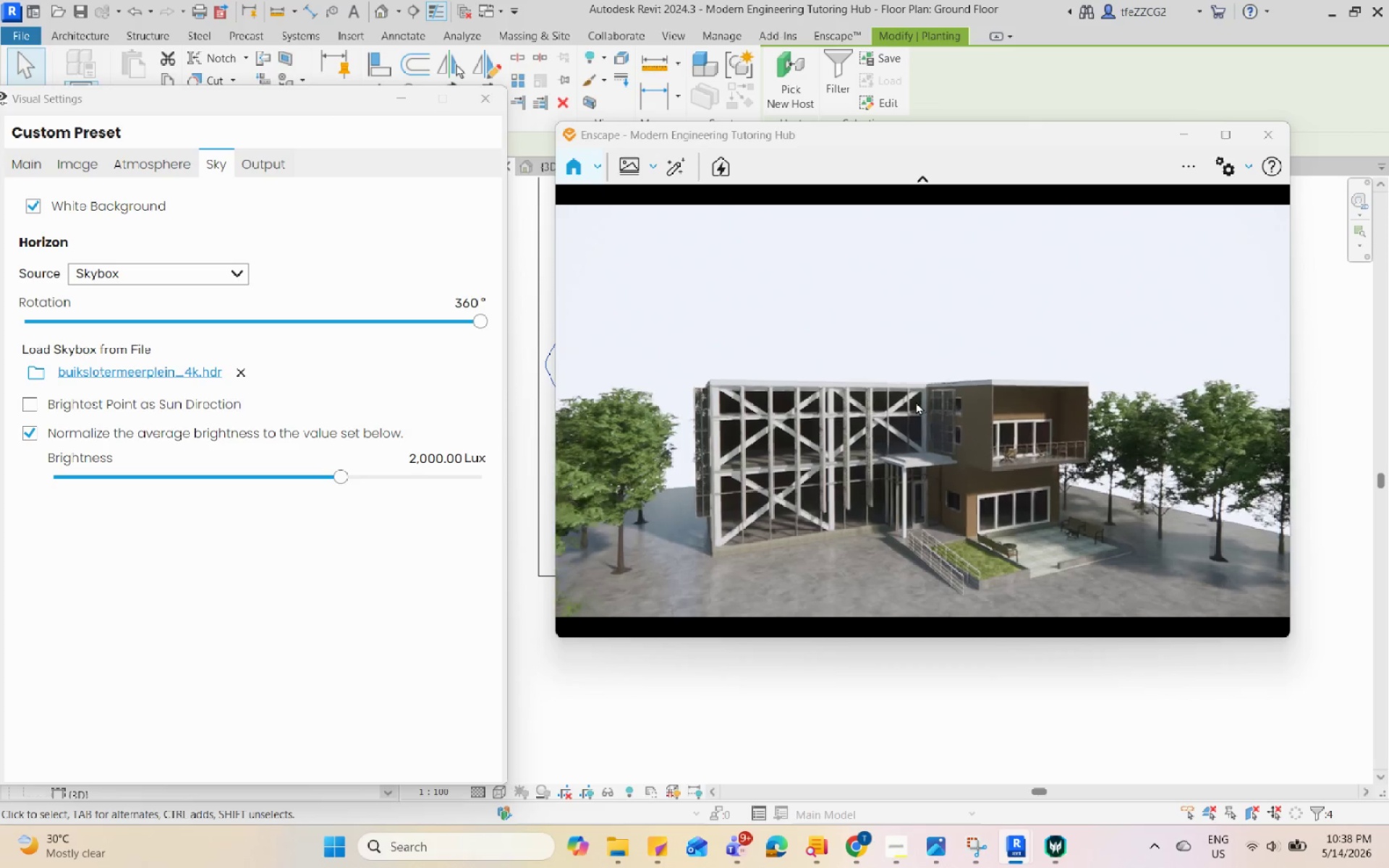 
left_click([623, 176])
 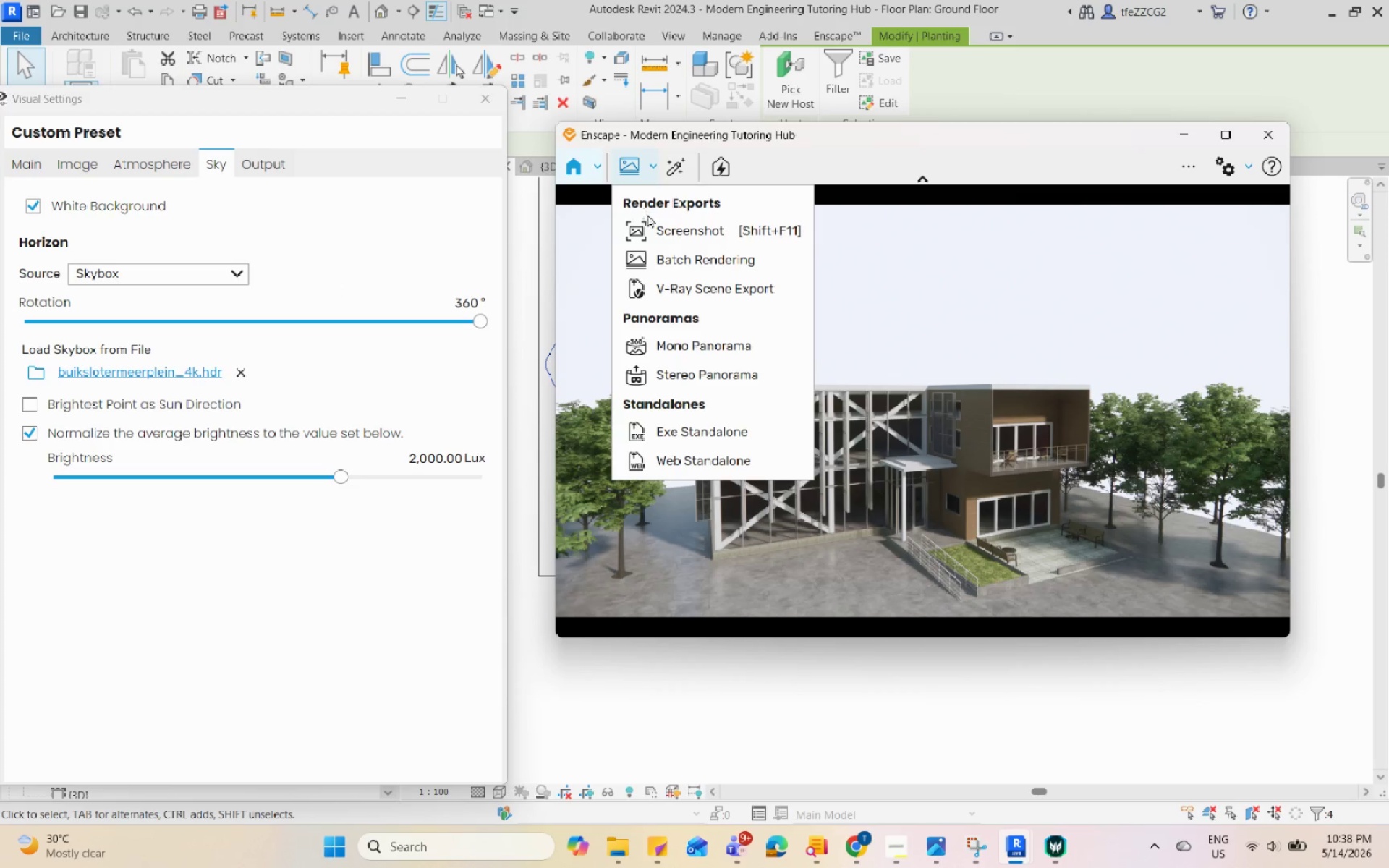 
left_click([653, 228])
 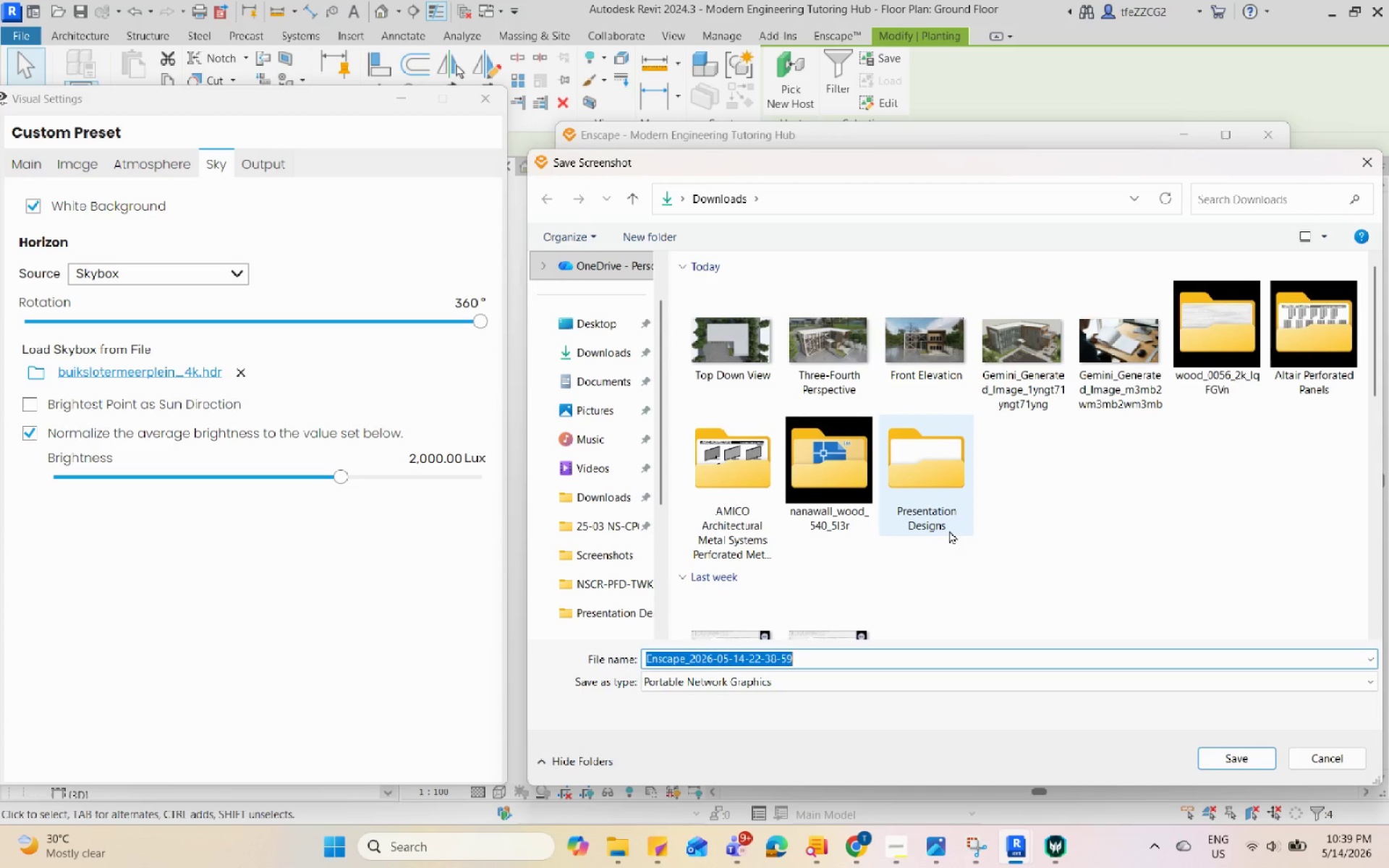 
key(Enter)
 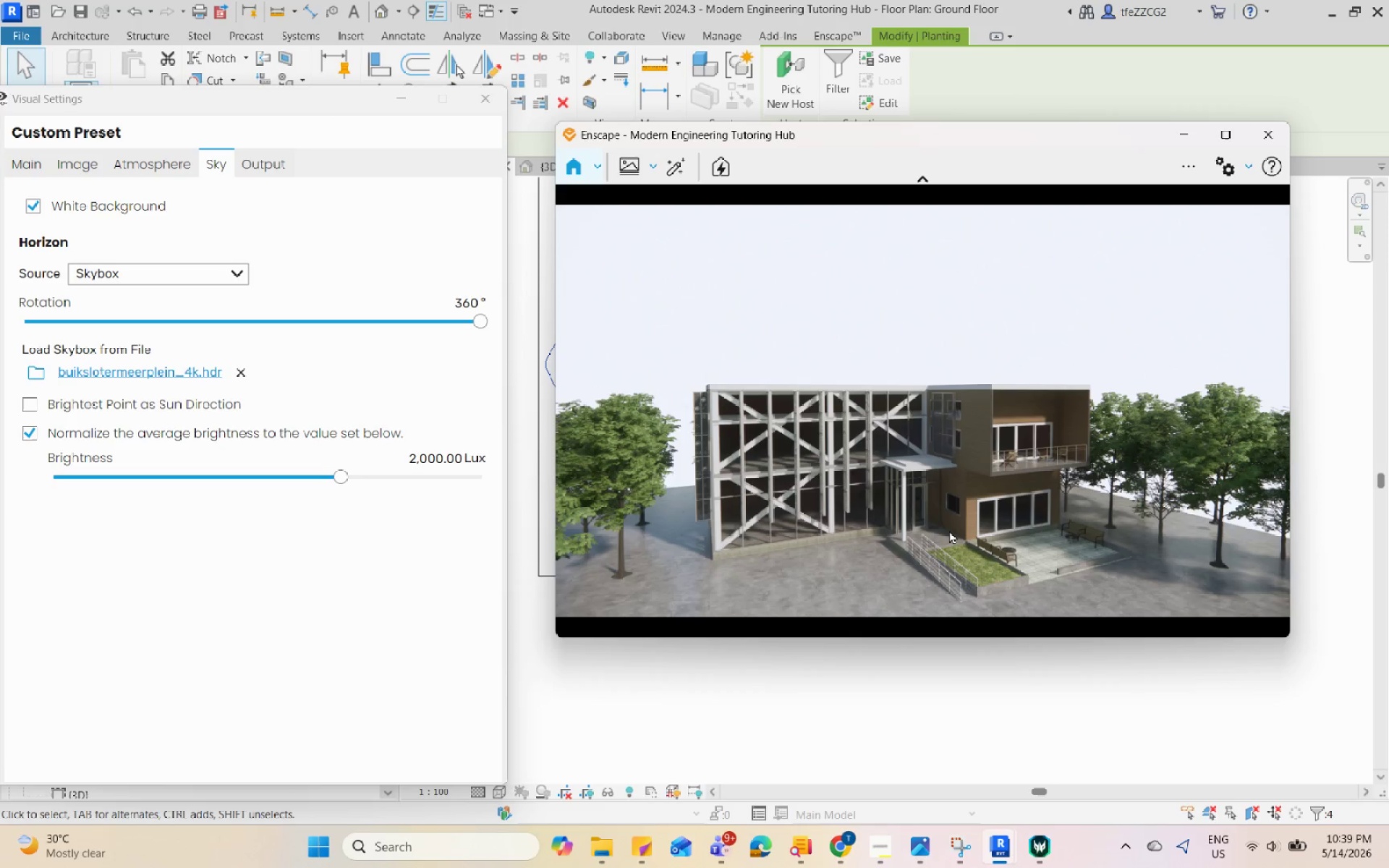 
wait(49.22)
 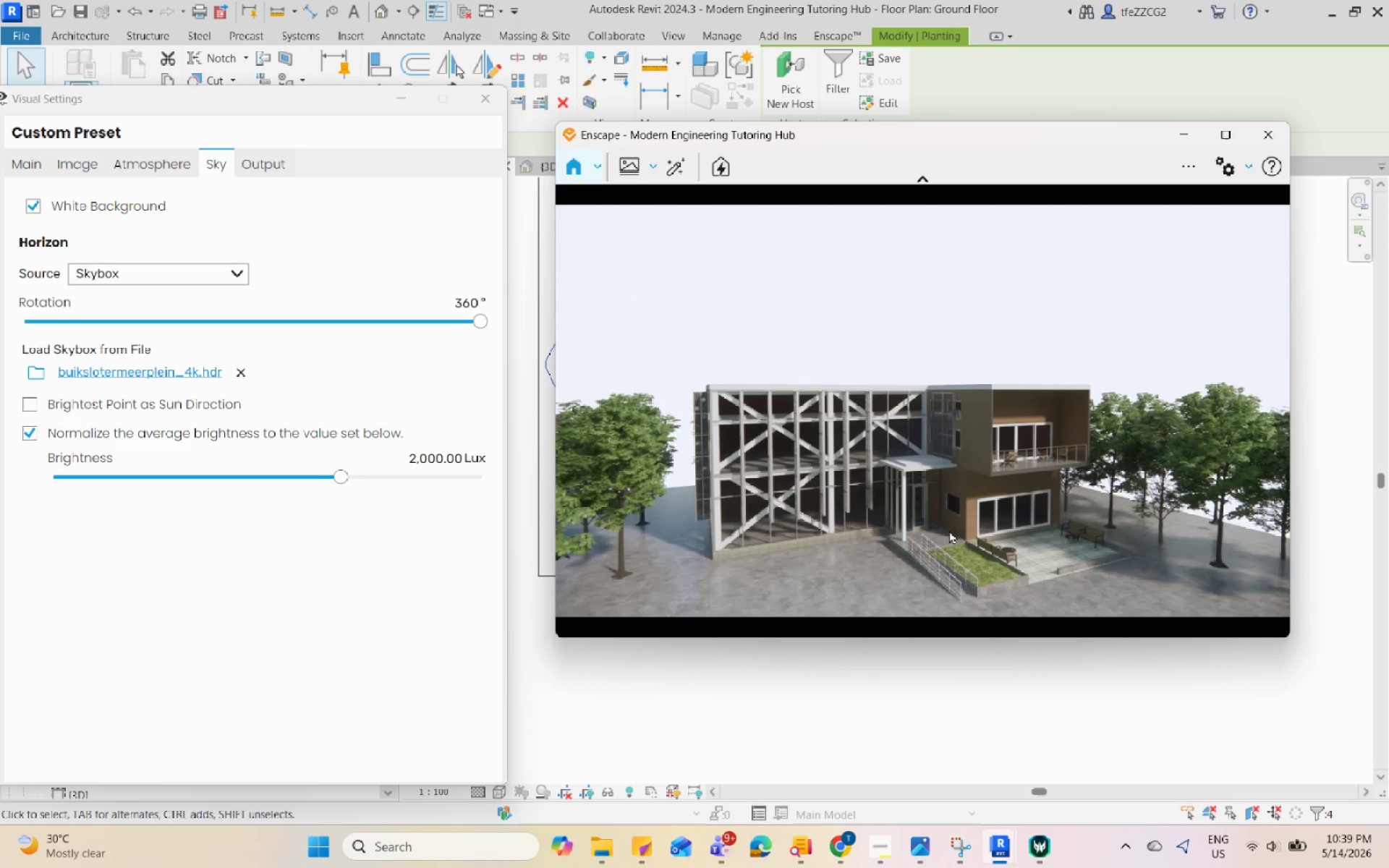 
left_click_drag(start_coordinate=[949, 530], to_coordinate=[895, 467])
 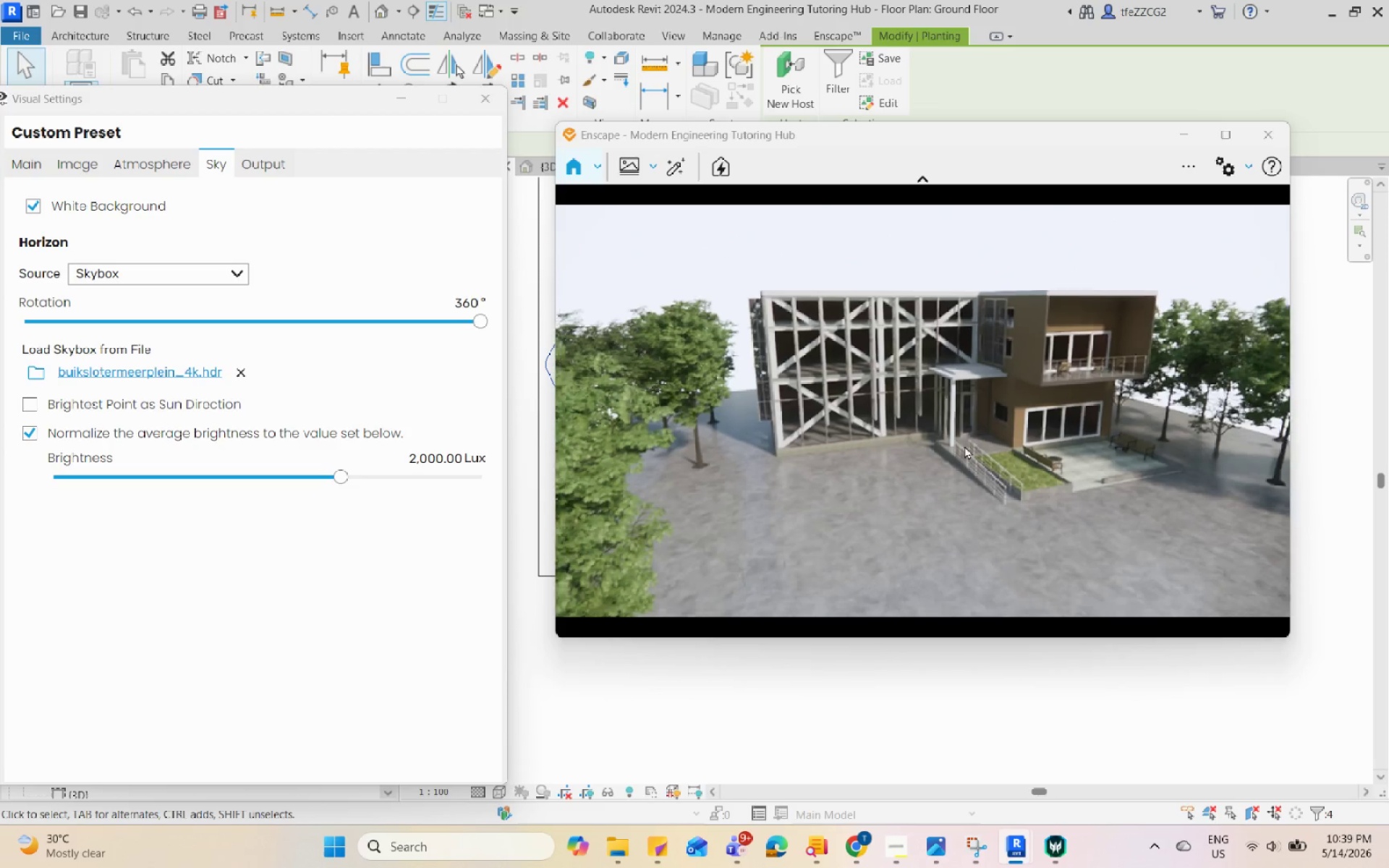 
left_click_drag(start_coordinate=[965, 445], to_coordinate=[1008, 295])
 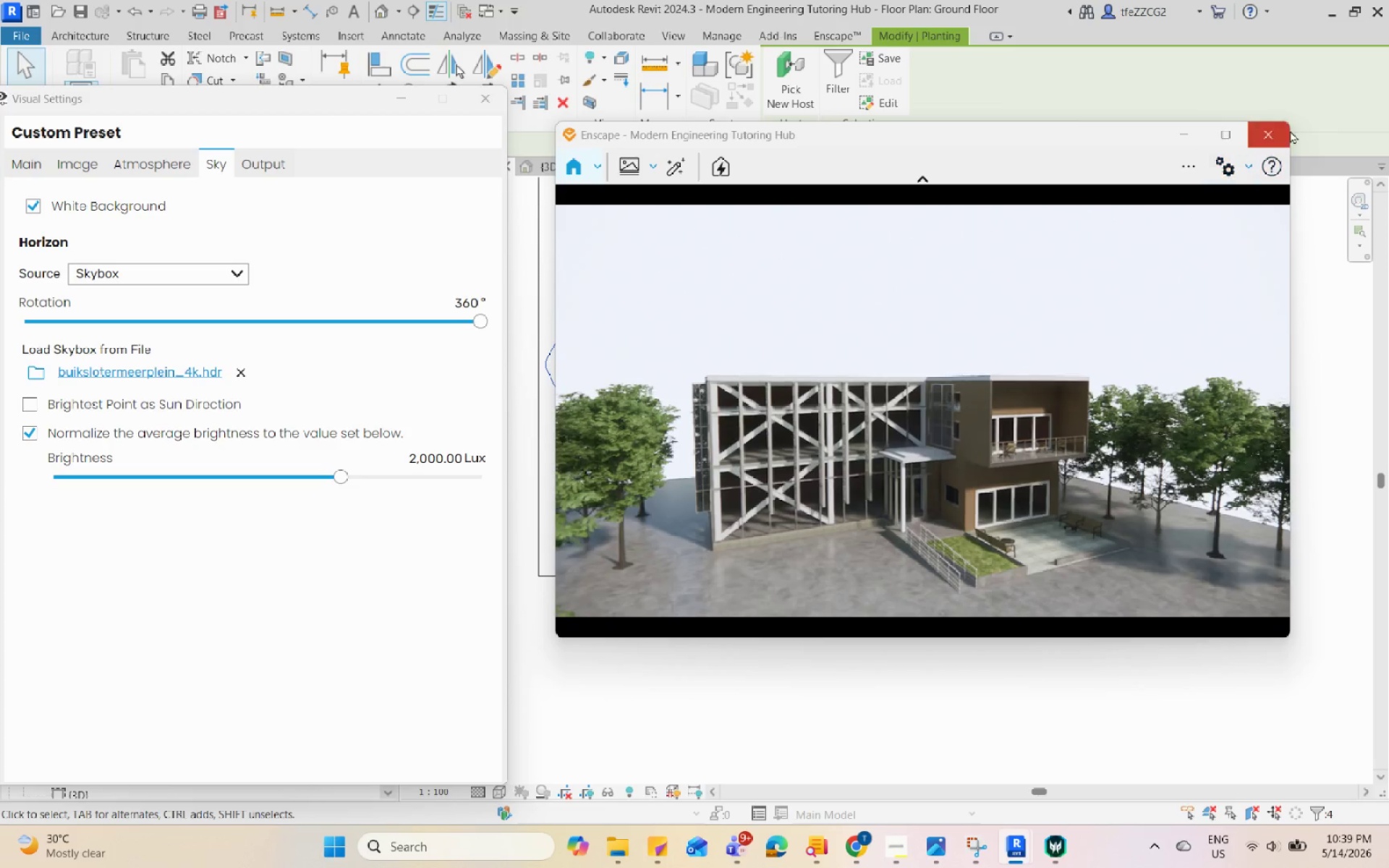 
left_click([1281, 132])
 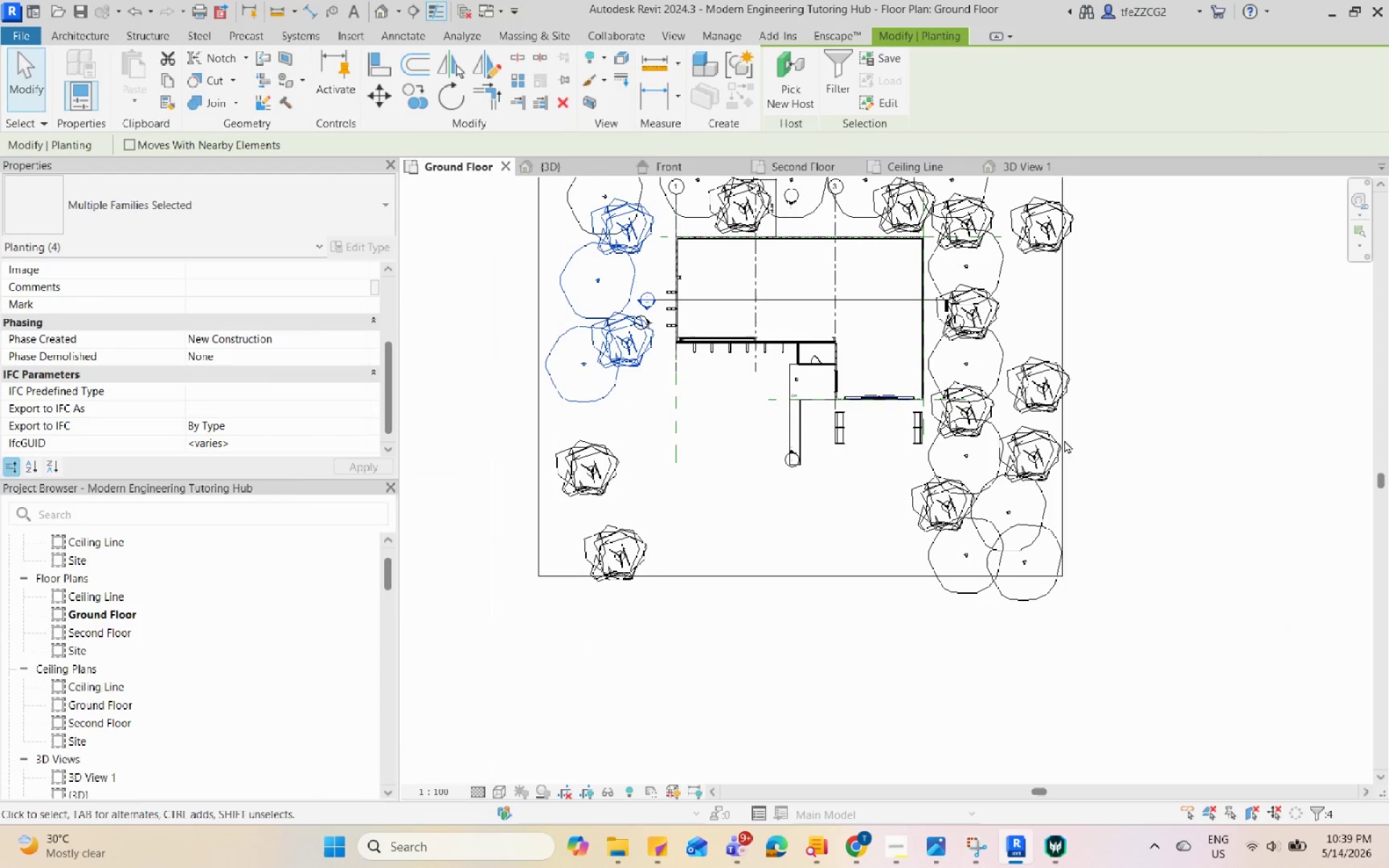 
left_click([1113, 442])
 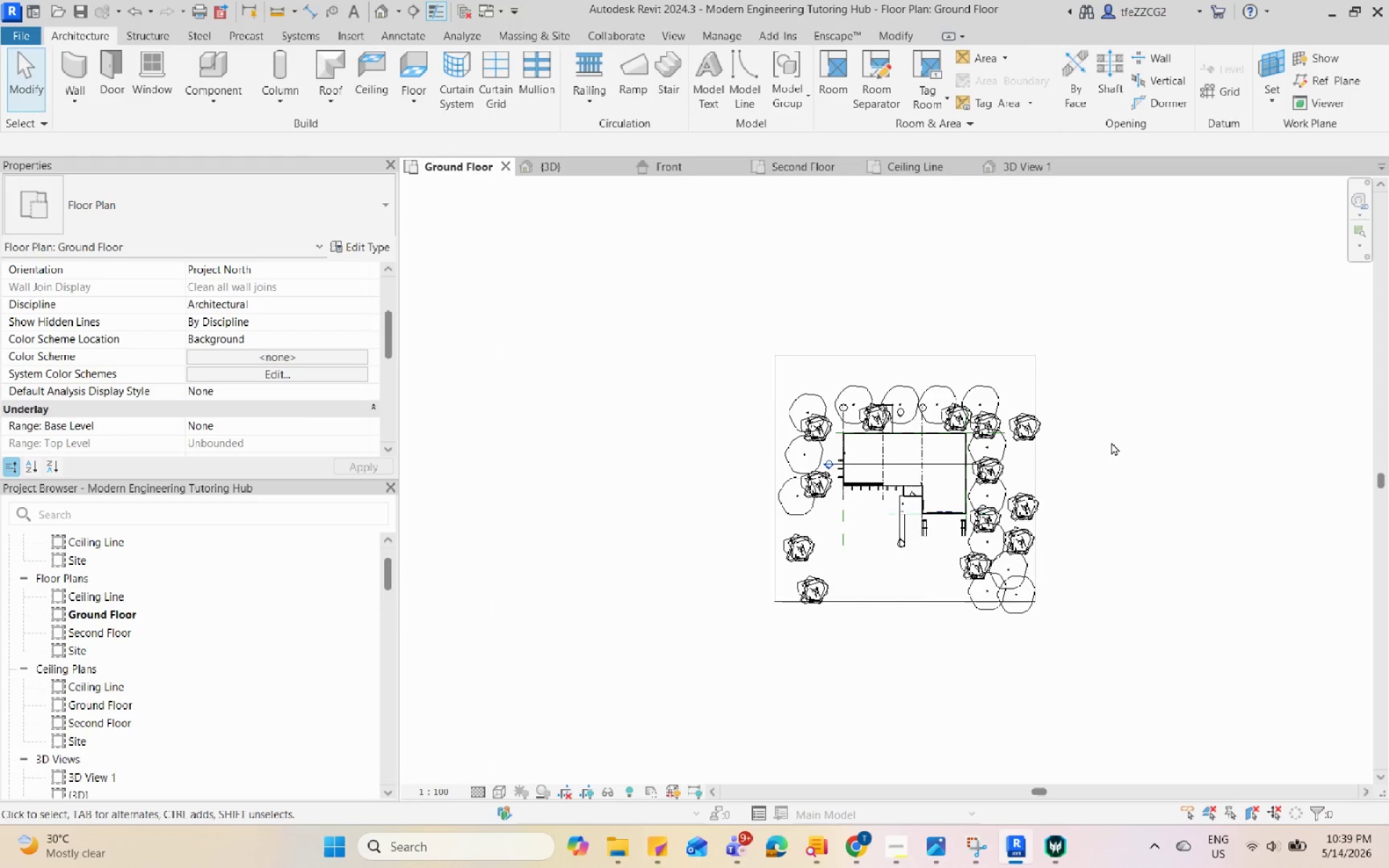 
scroll: coordinate [1006, 636], scroll_direction: down, amount: 5.0
 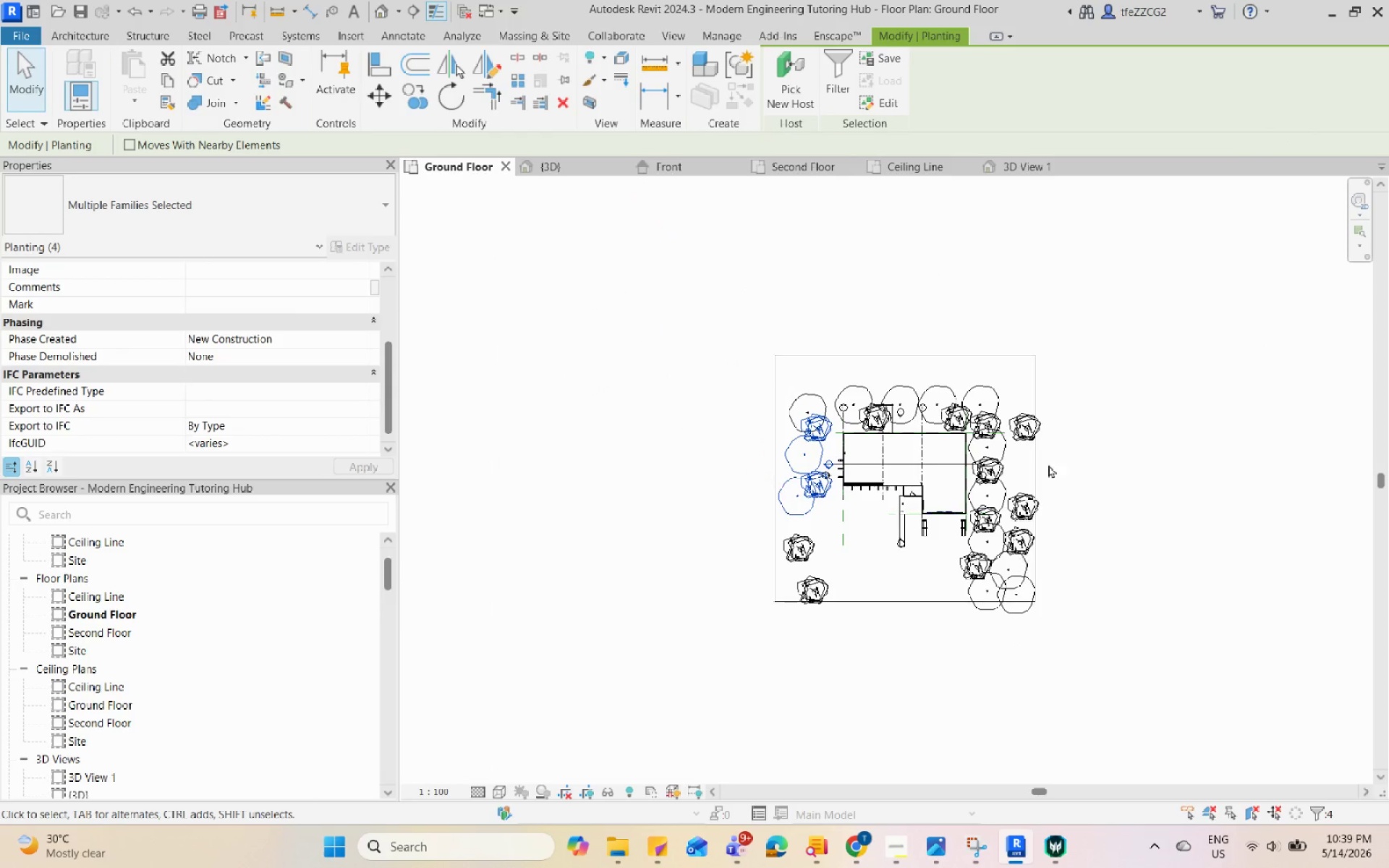 
left_click([904, 381])
 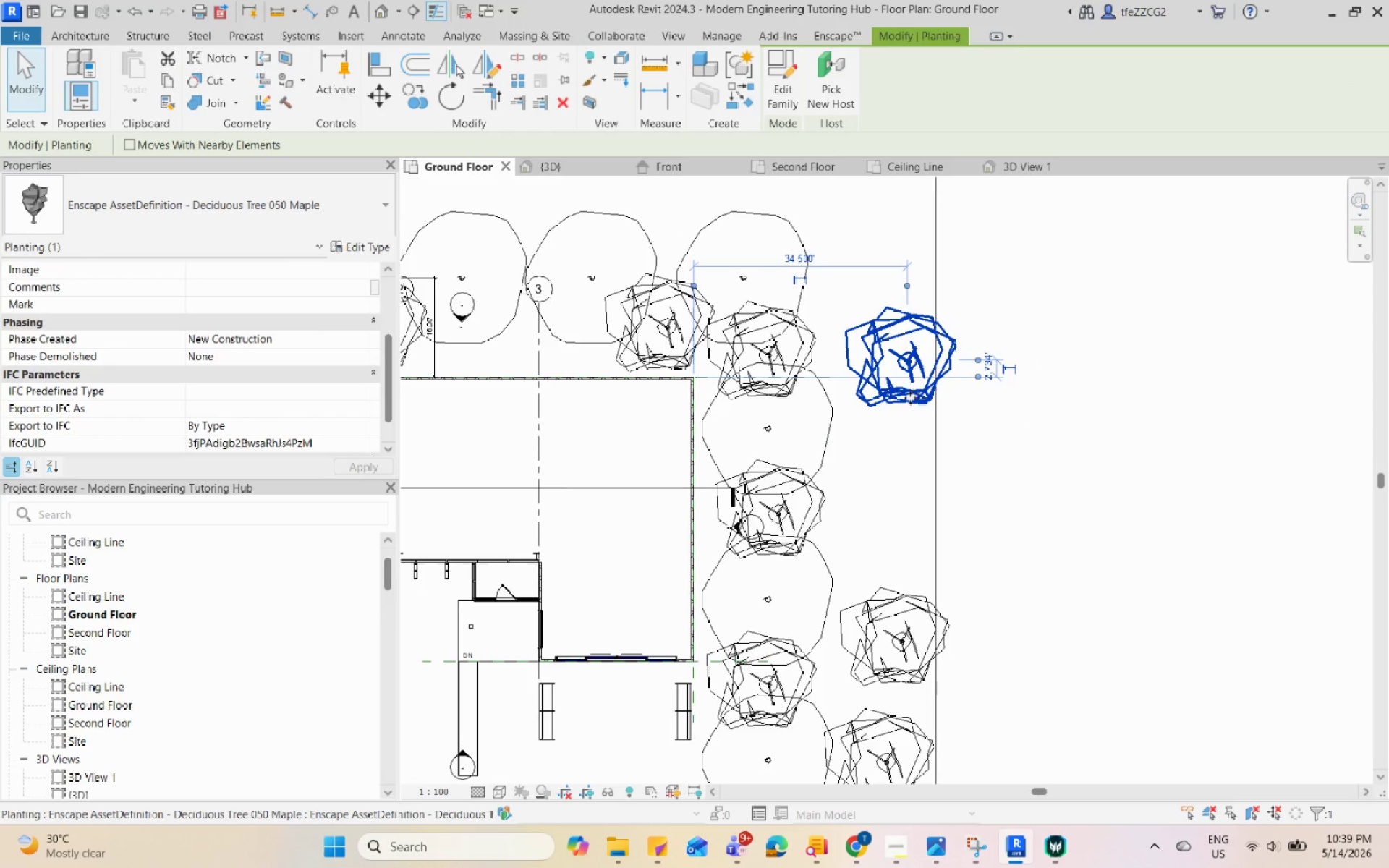 
scroll: coordinate [982, 493], scroll_direction: up, amount: 9.0
 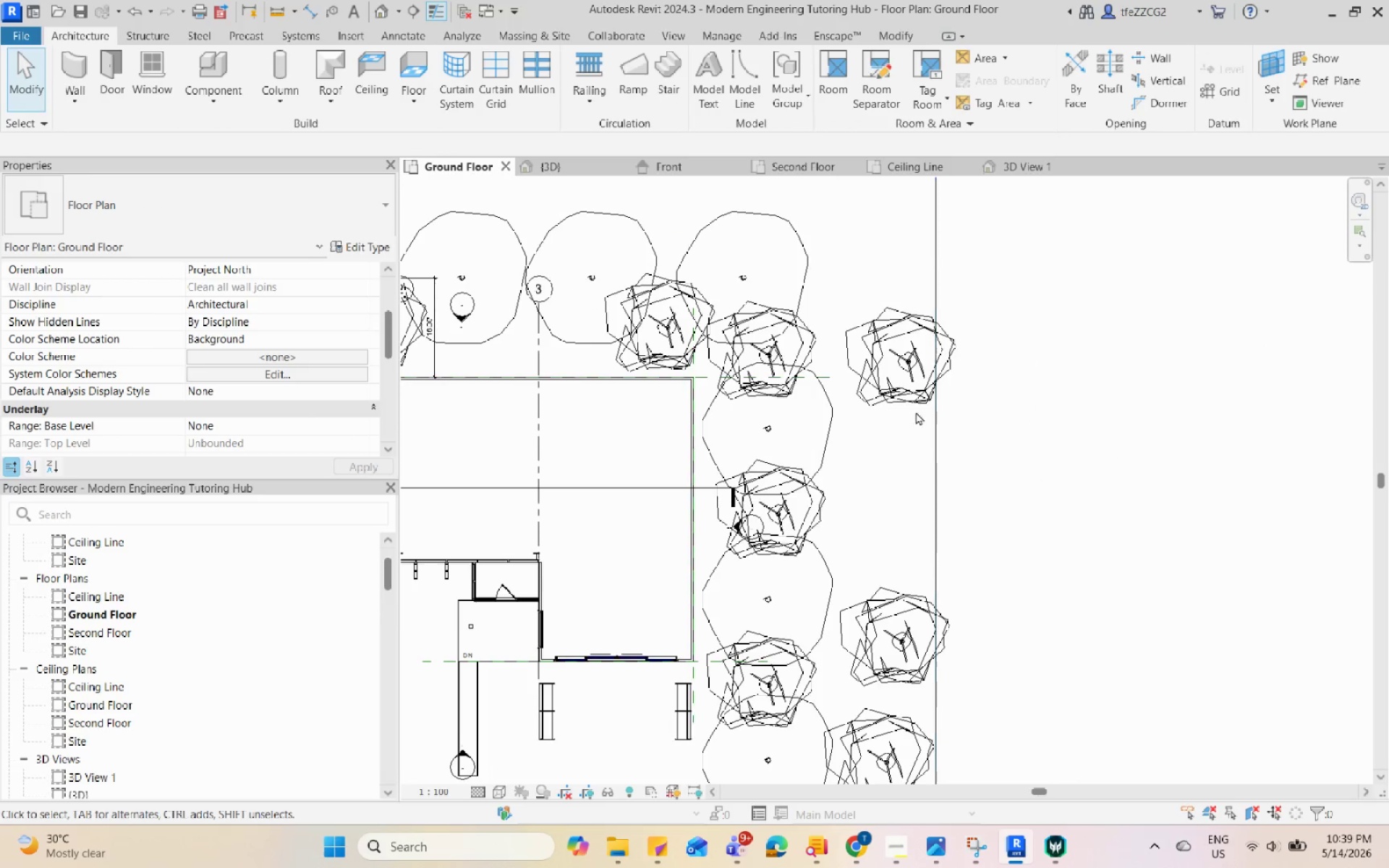 
left_click_drag(start_coordinate=[910, 398], to_coordinate=[885, 445])
 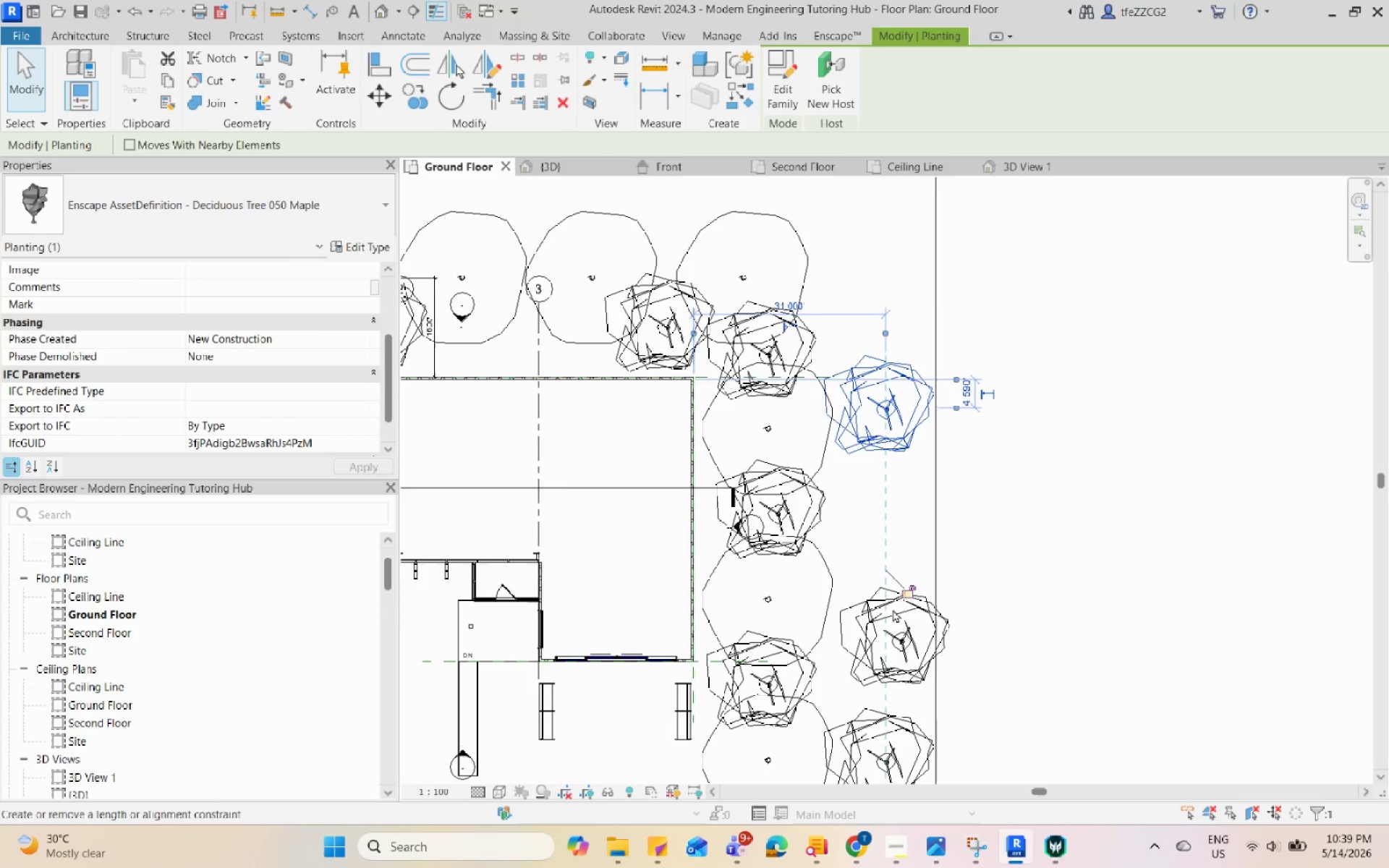 
left_click([895, 622])
 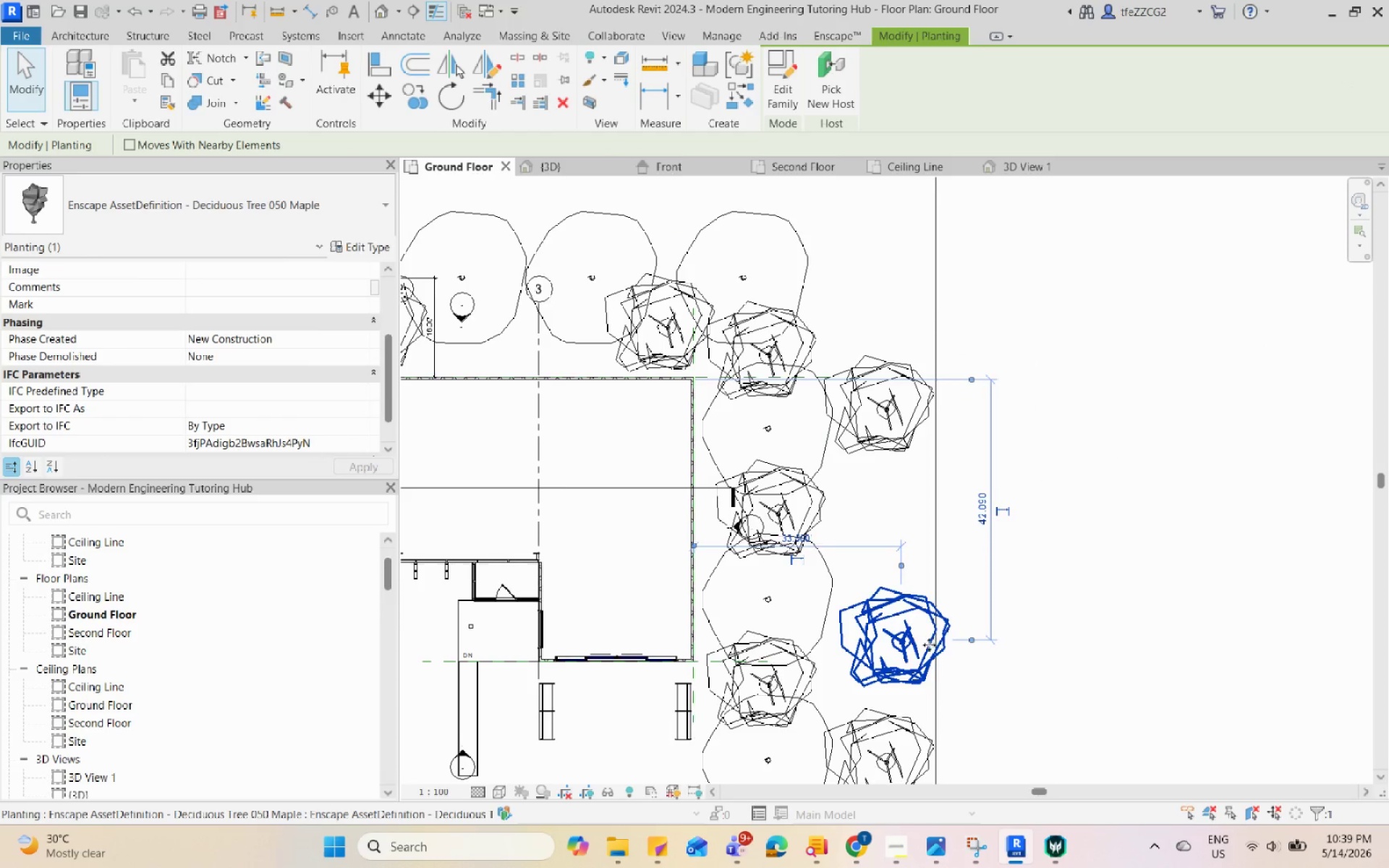 
left_click_drag(start_coordinate=[929, 644], to_coordinate=[904, 627])
 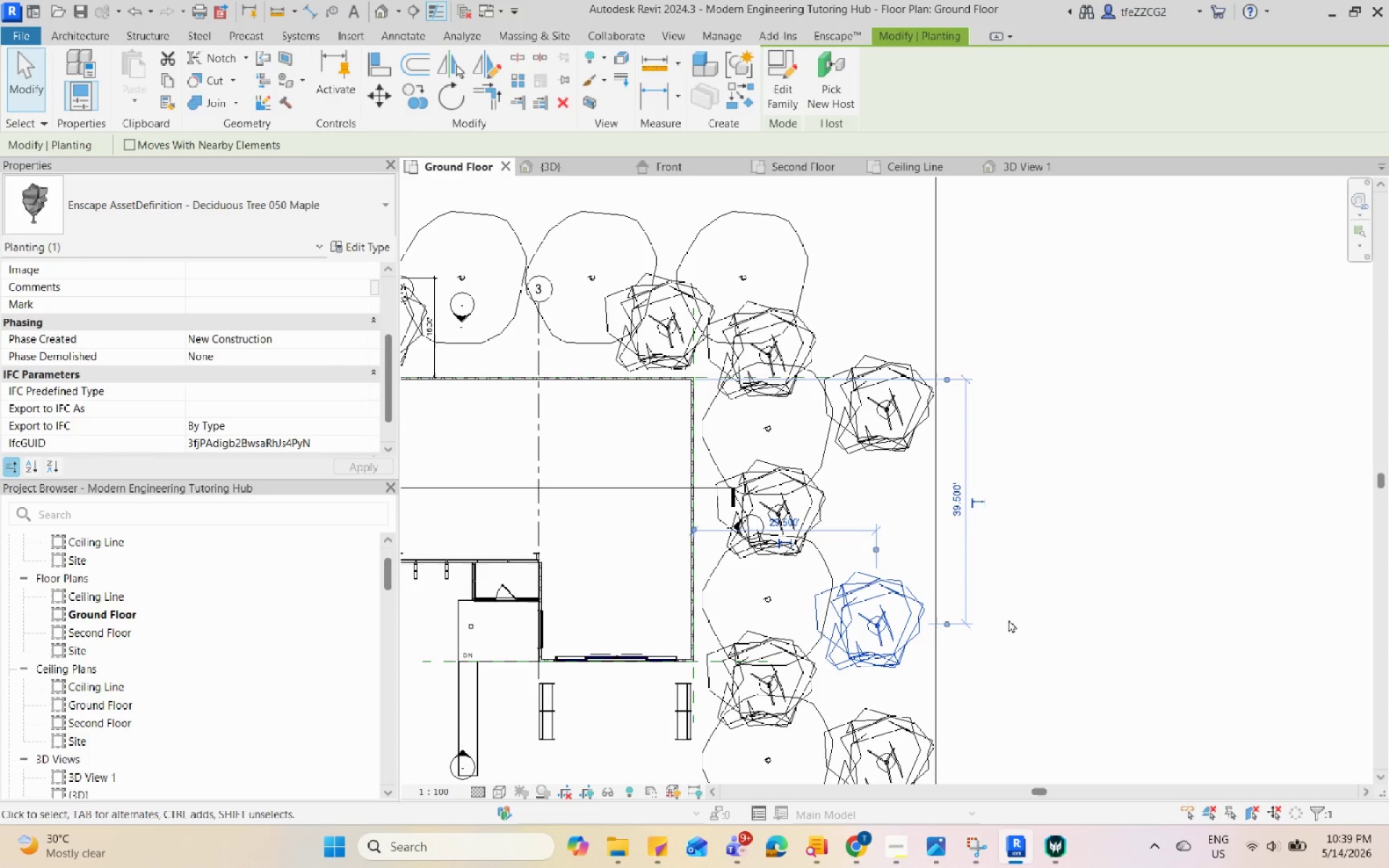 
left_click([1041, 616])
 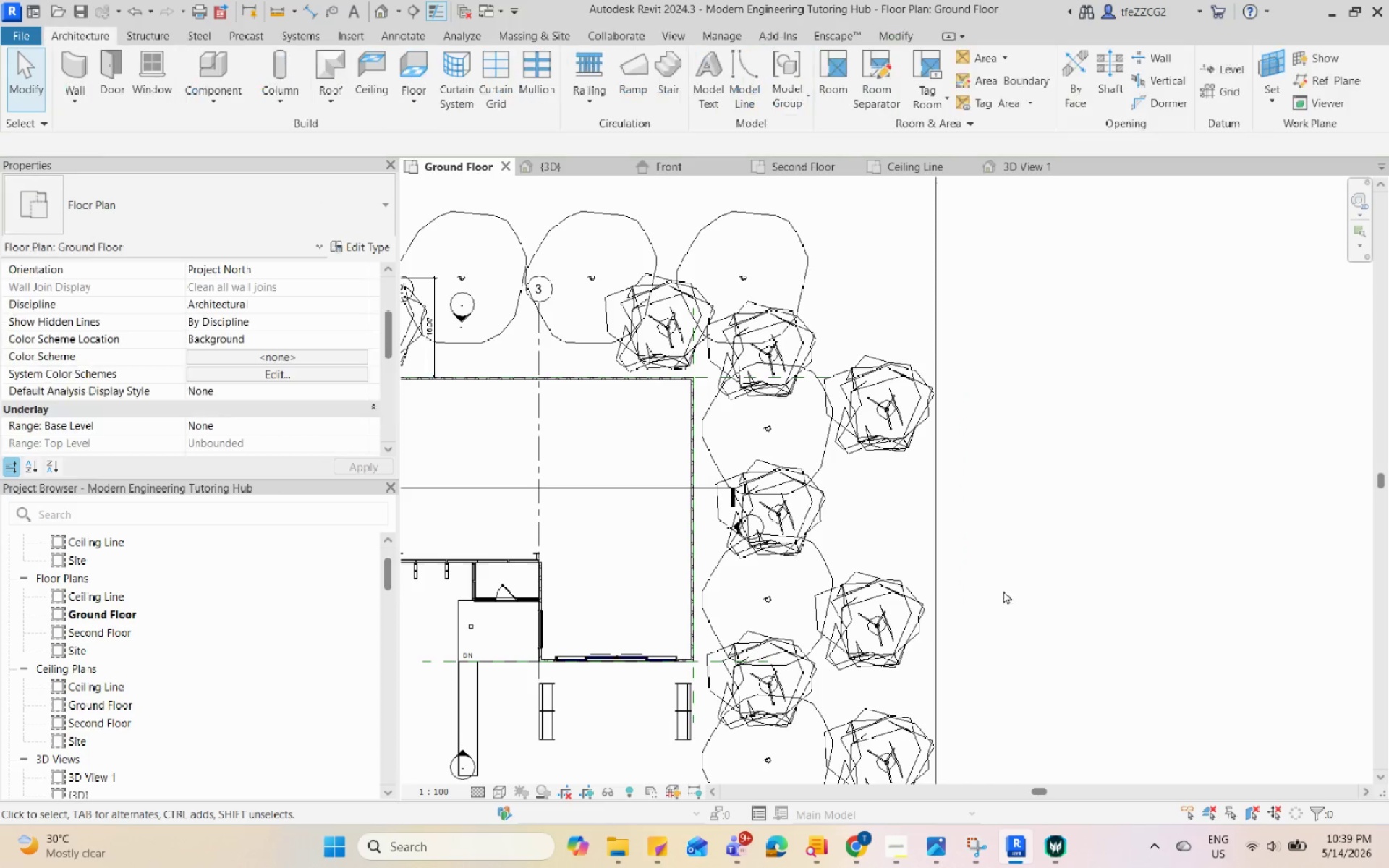 
scroll: coordinate [969, 572], scroll_direction: down, amount: 6.0
 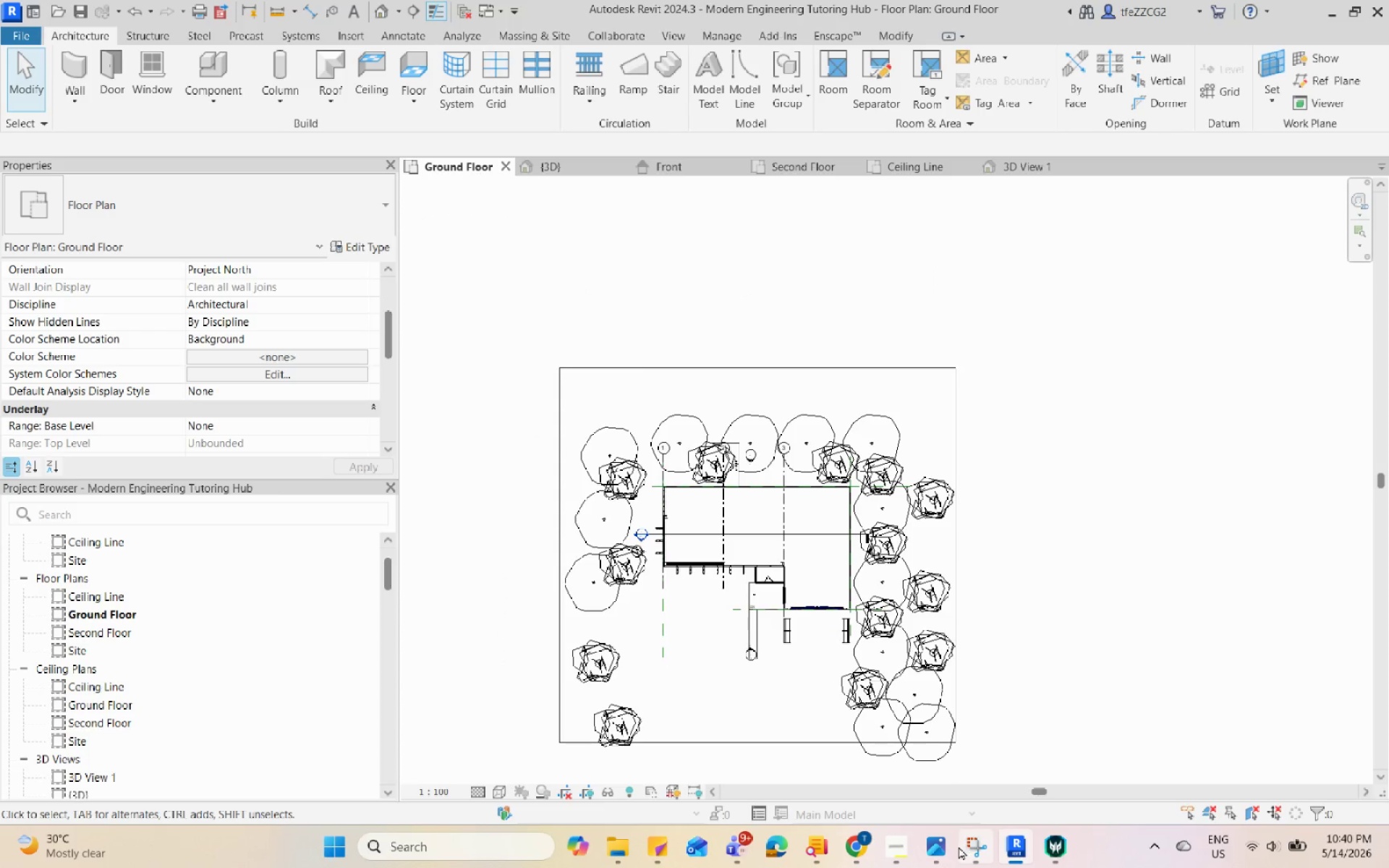 
left_click([963, 850])
 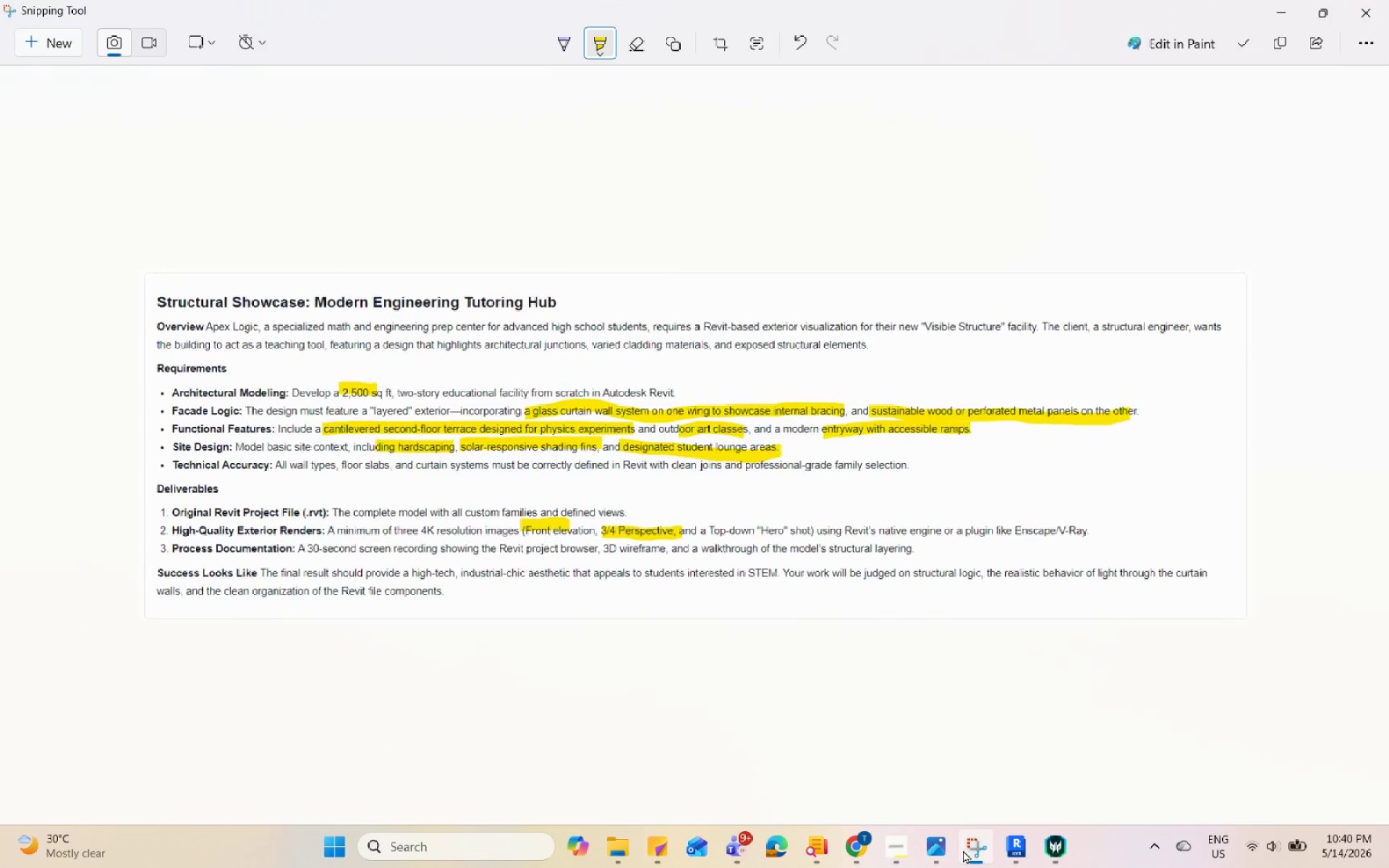 
left_click([963, 850])
 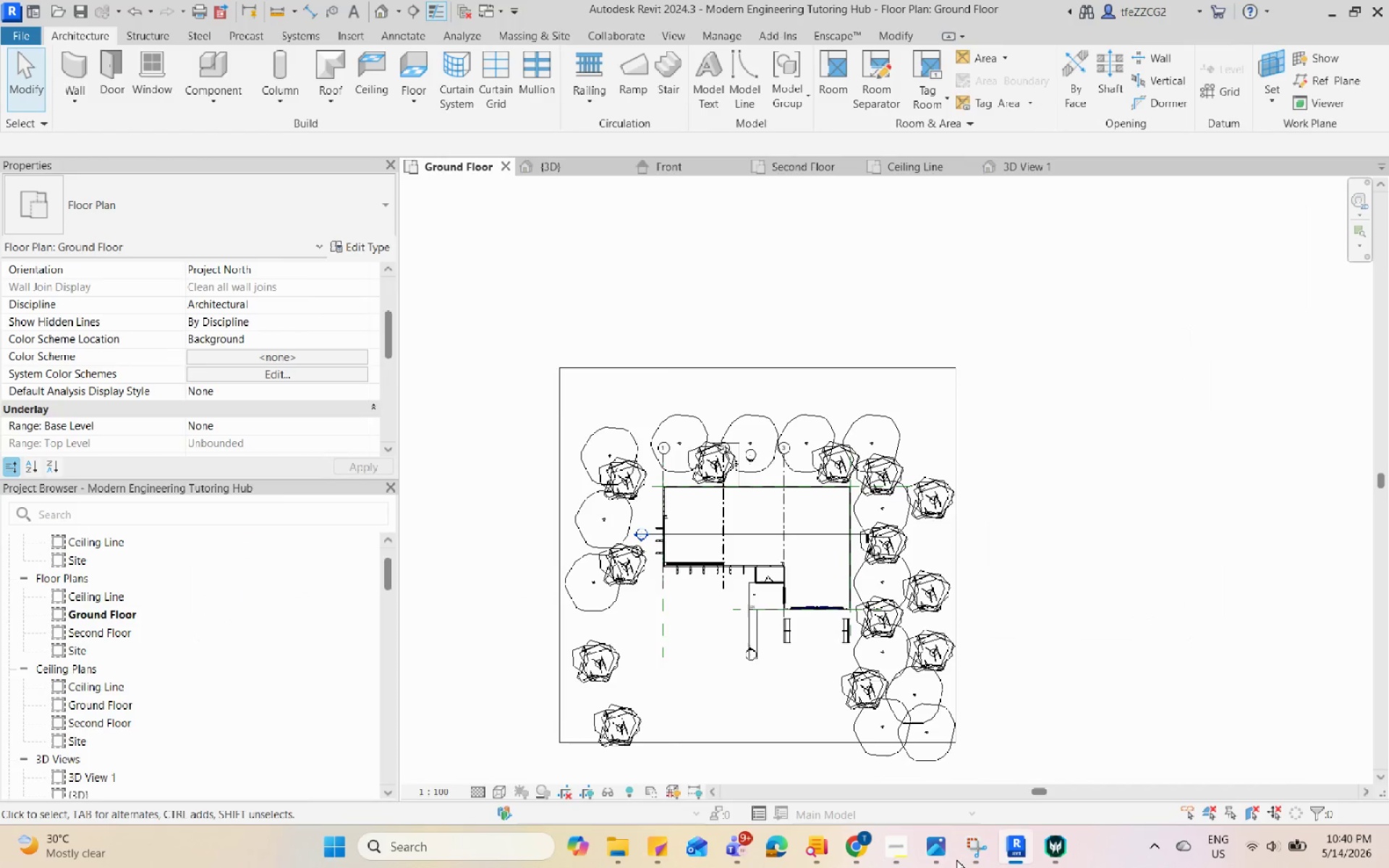 
left_click([942, 858])
 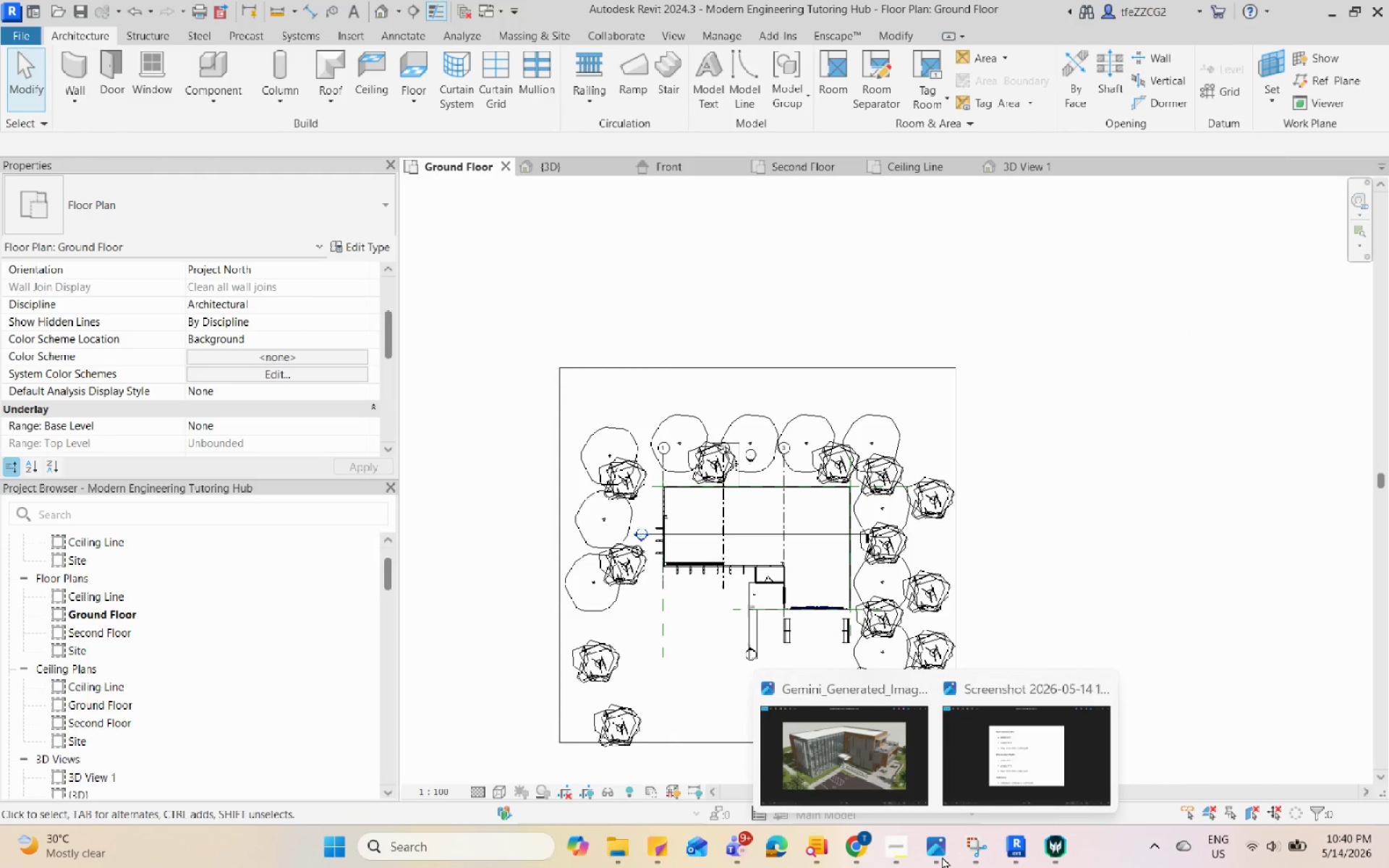 
left_click([942, 856])
 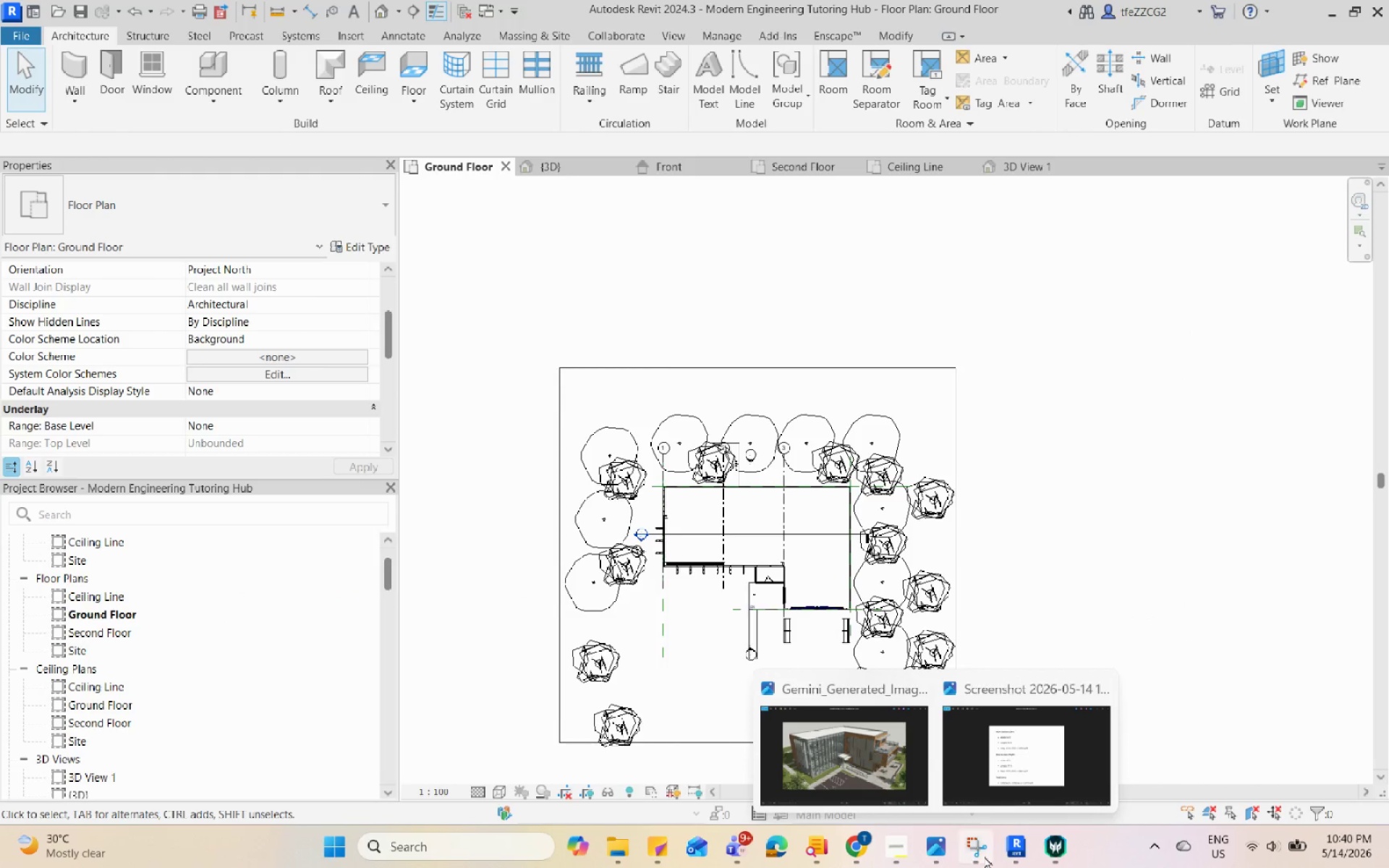 
left_click([1002, 856])
 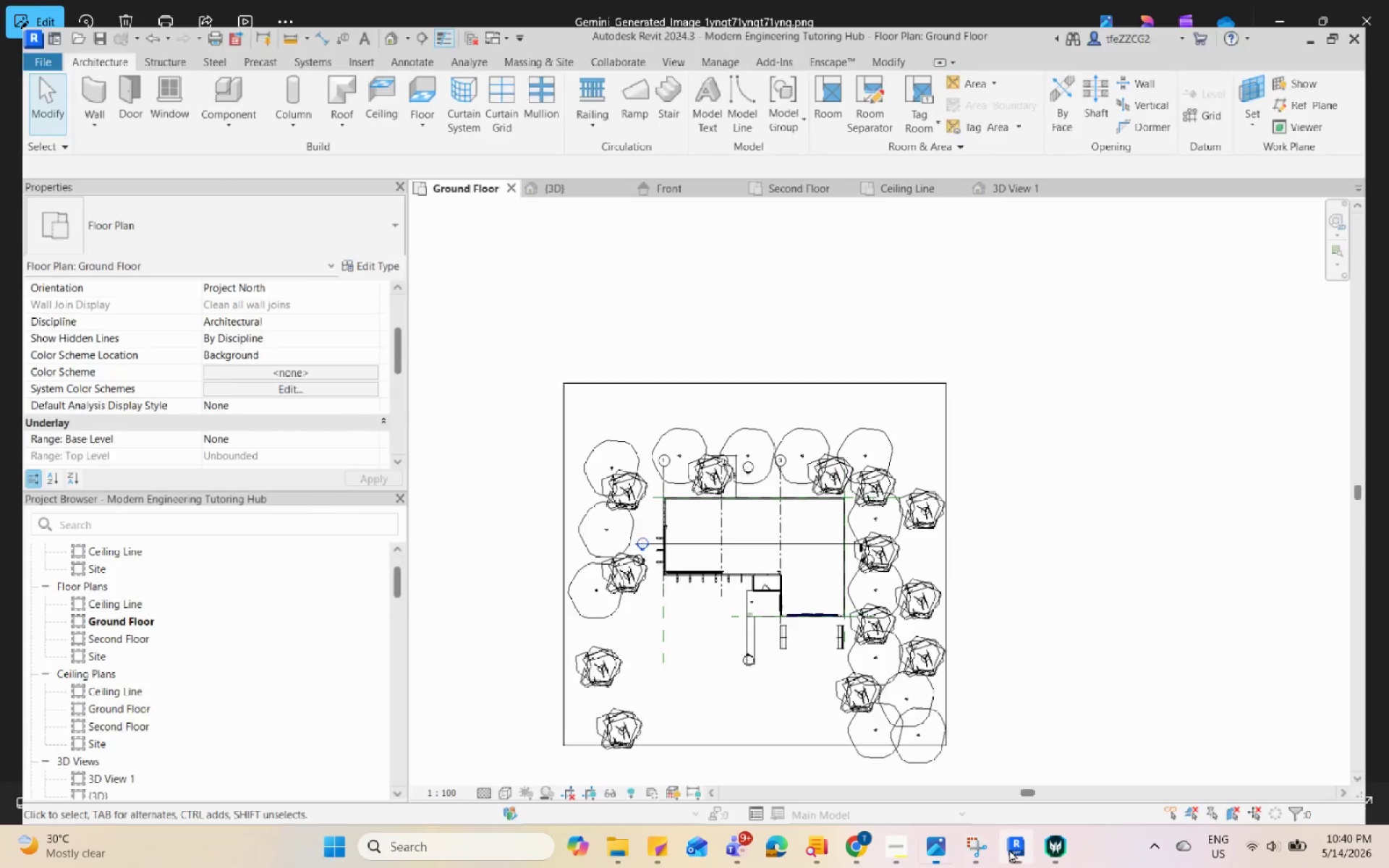 
double_click([1009, 849])
 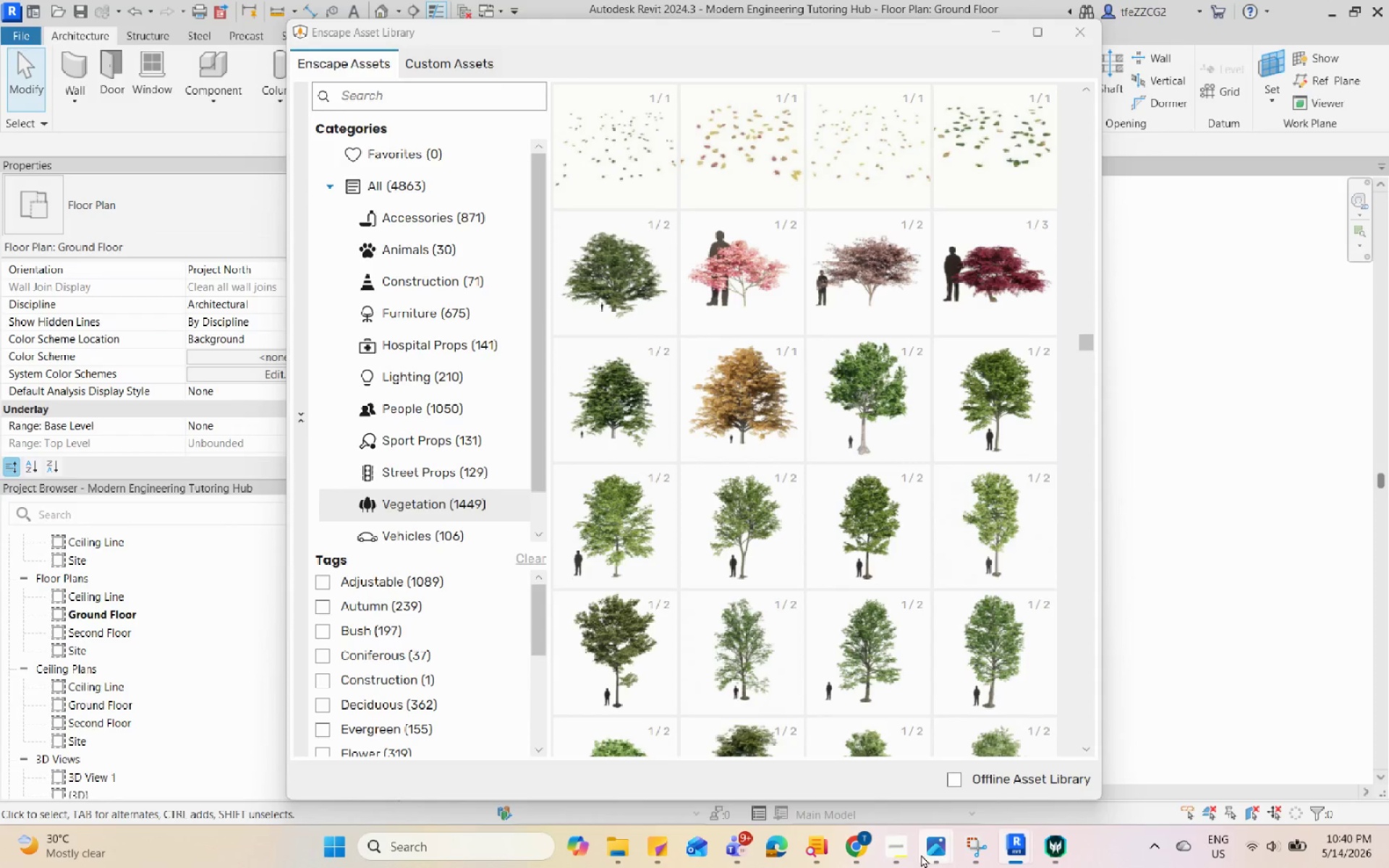 
left_click([904, 856])